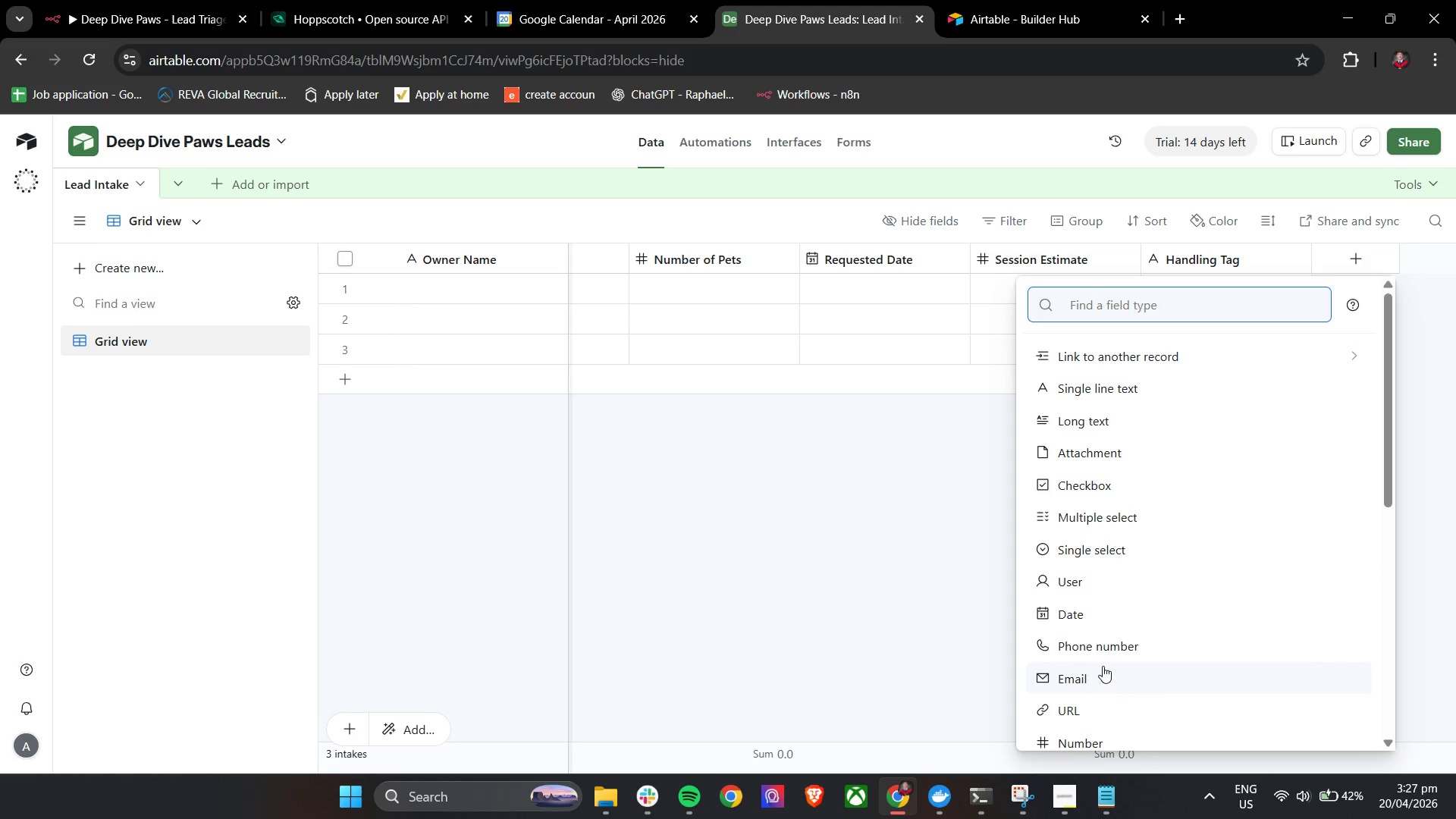 
key(S)
 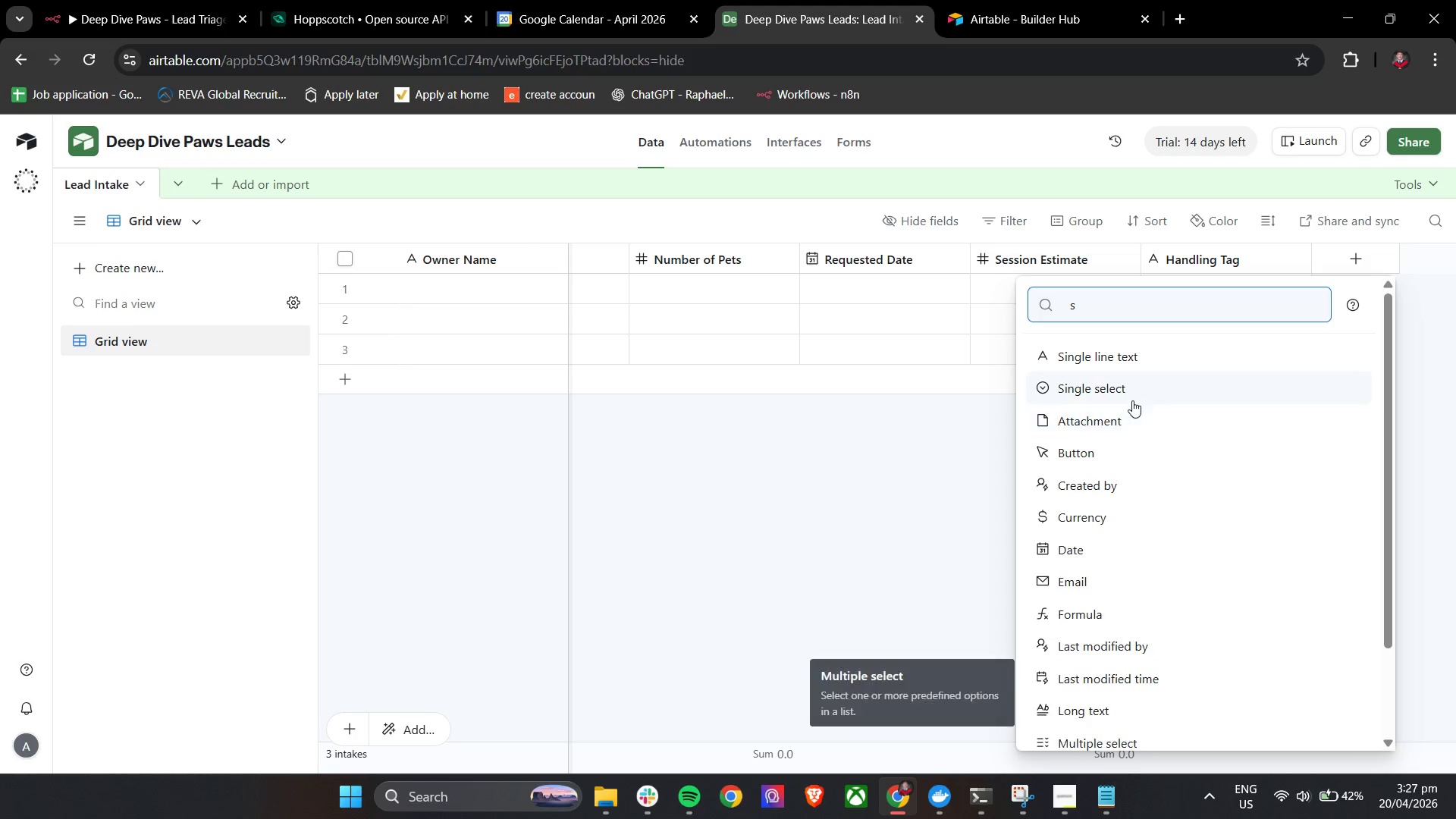 
left_click([1132, 397])
 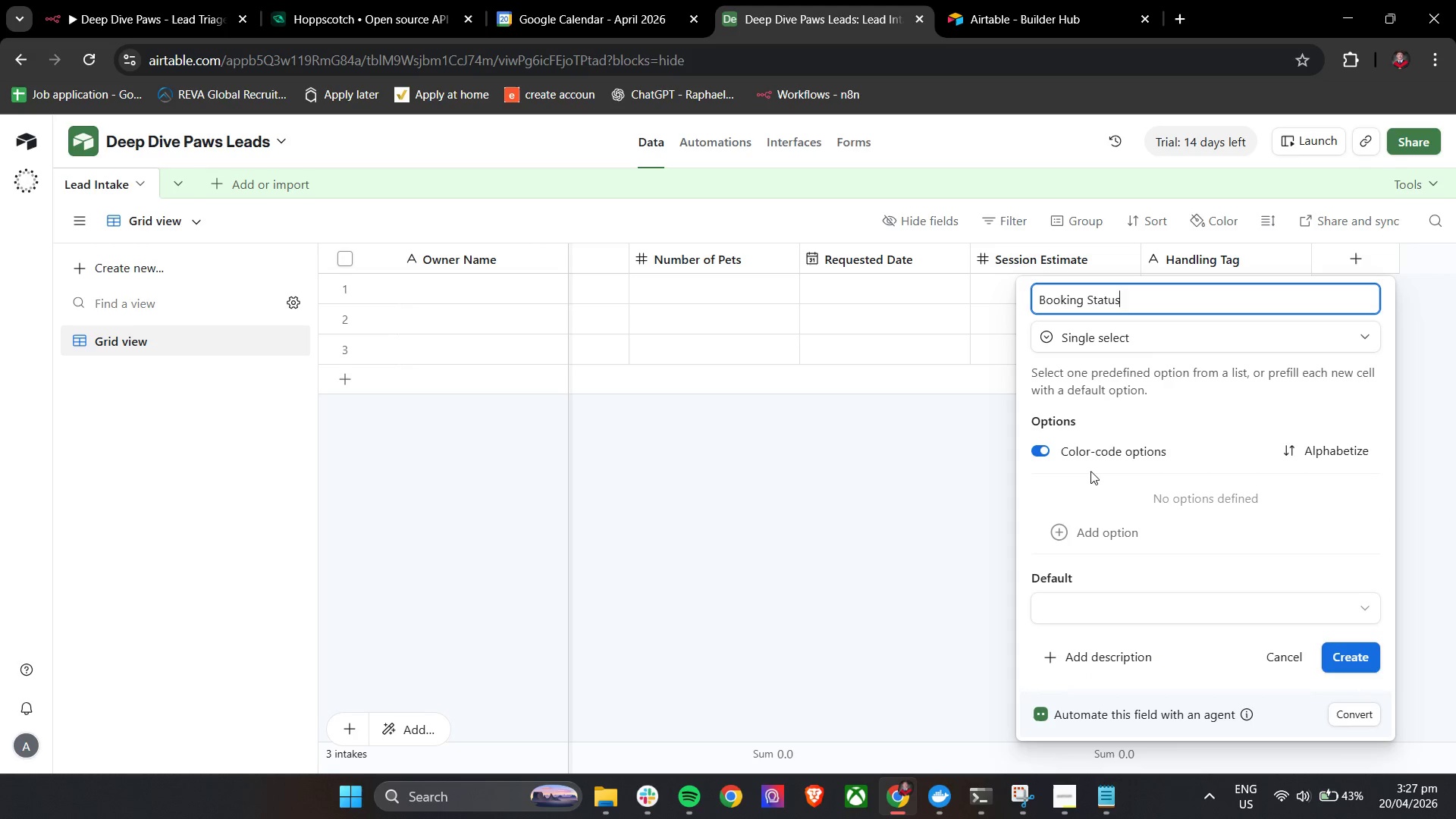 
left_click([1081, 531])
 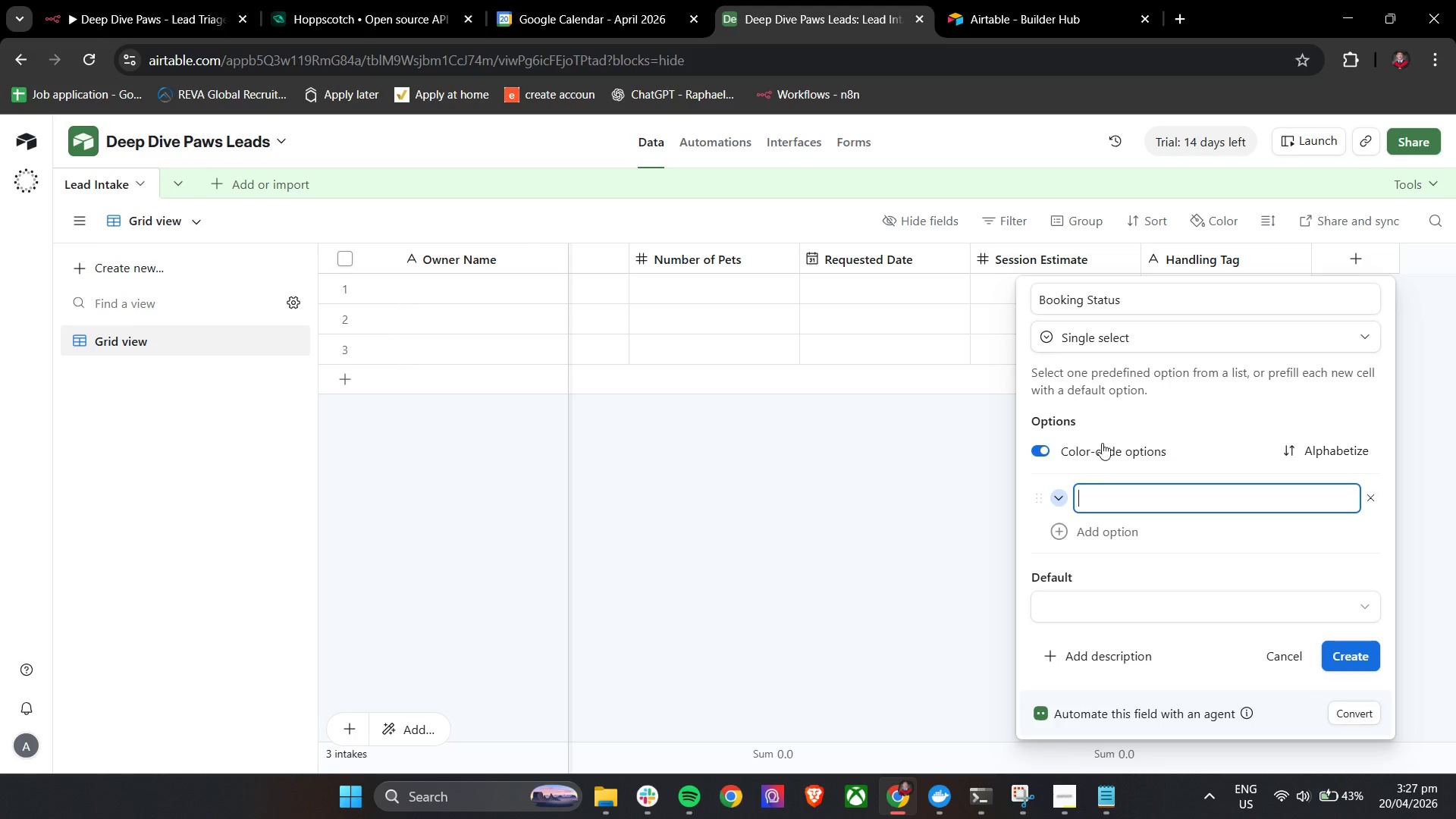 
left_click([1103, 493])
 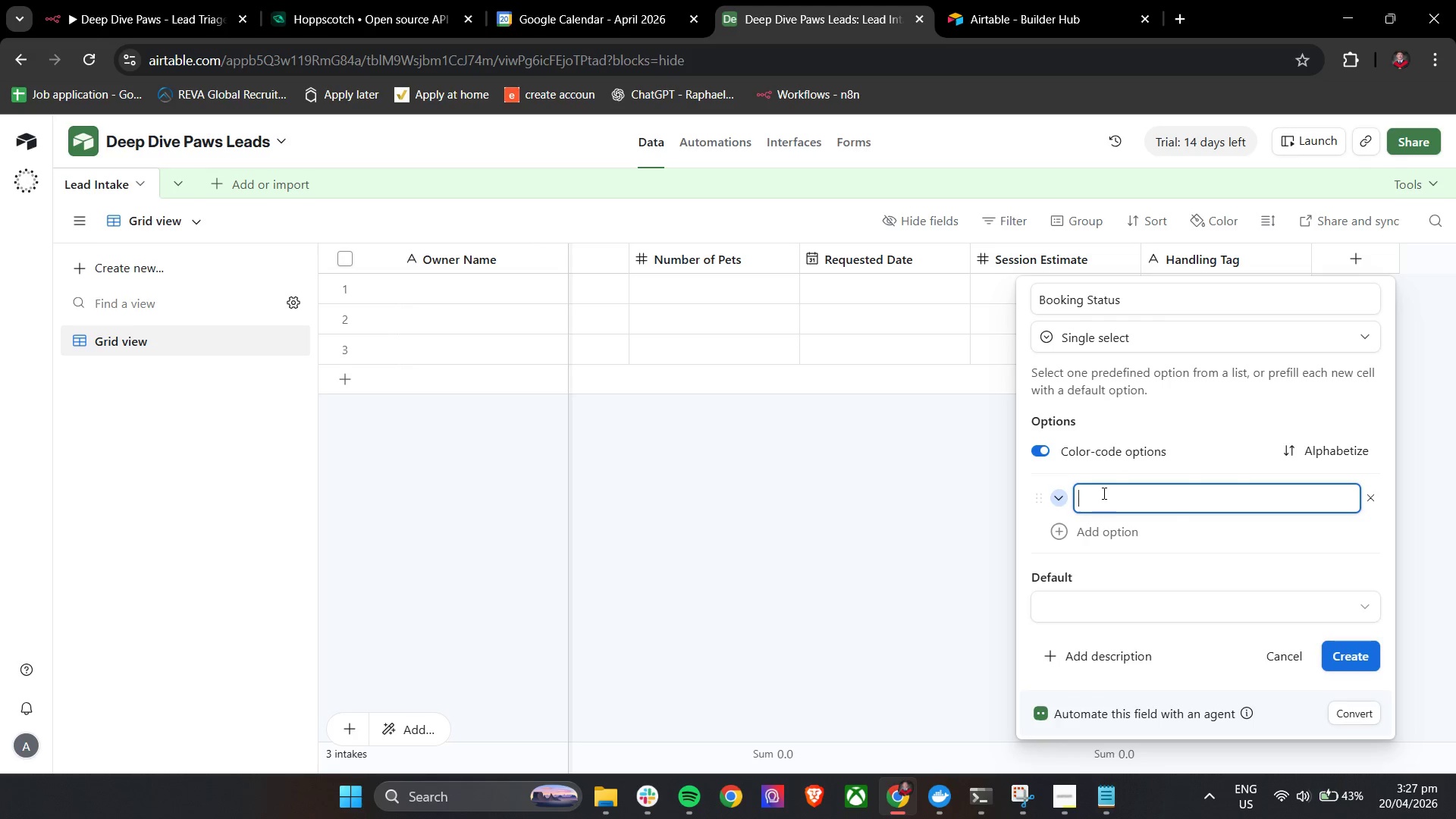 
type(Wwai)
key(Backspace)
key(Backspace)
key(Backspace)
type(aitlist)
 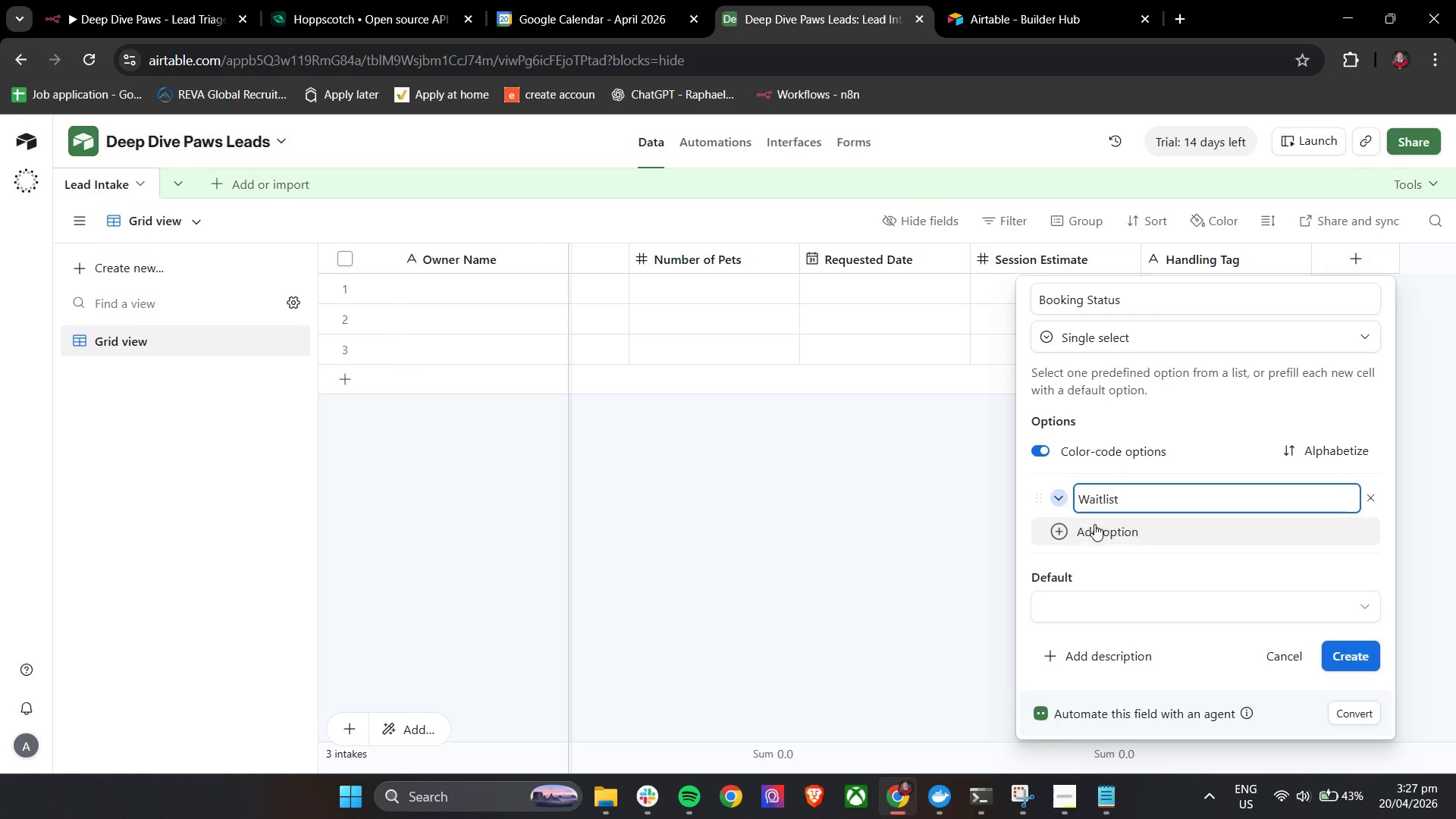 
left_click([1091, 537])
 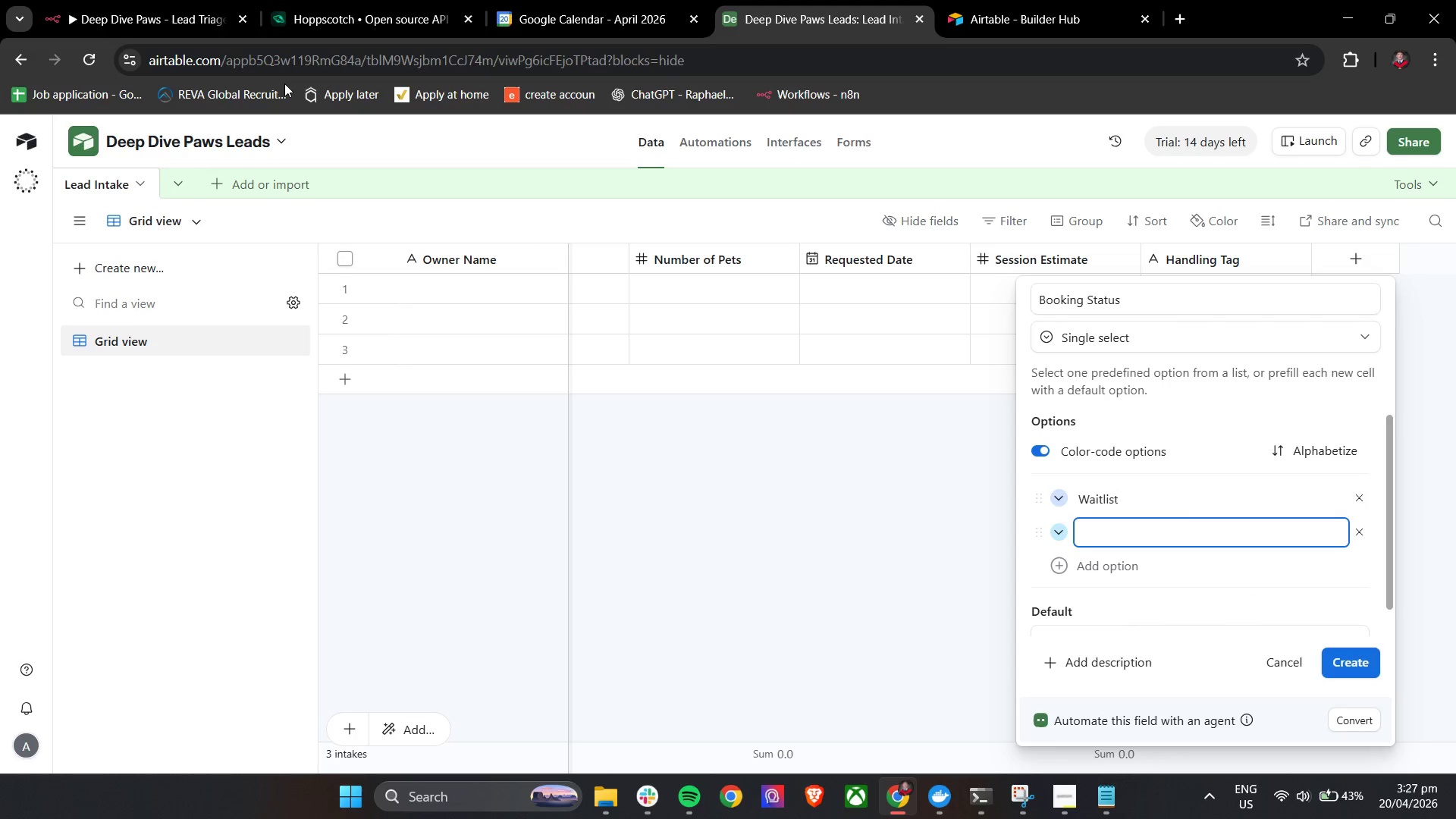 
left_click([114, 0])
 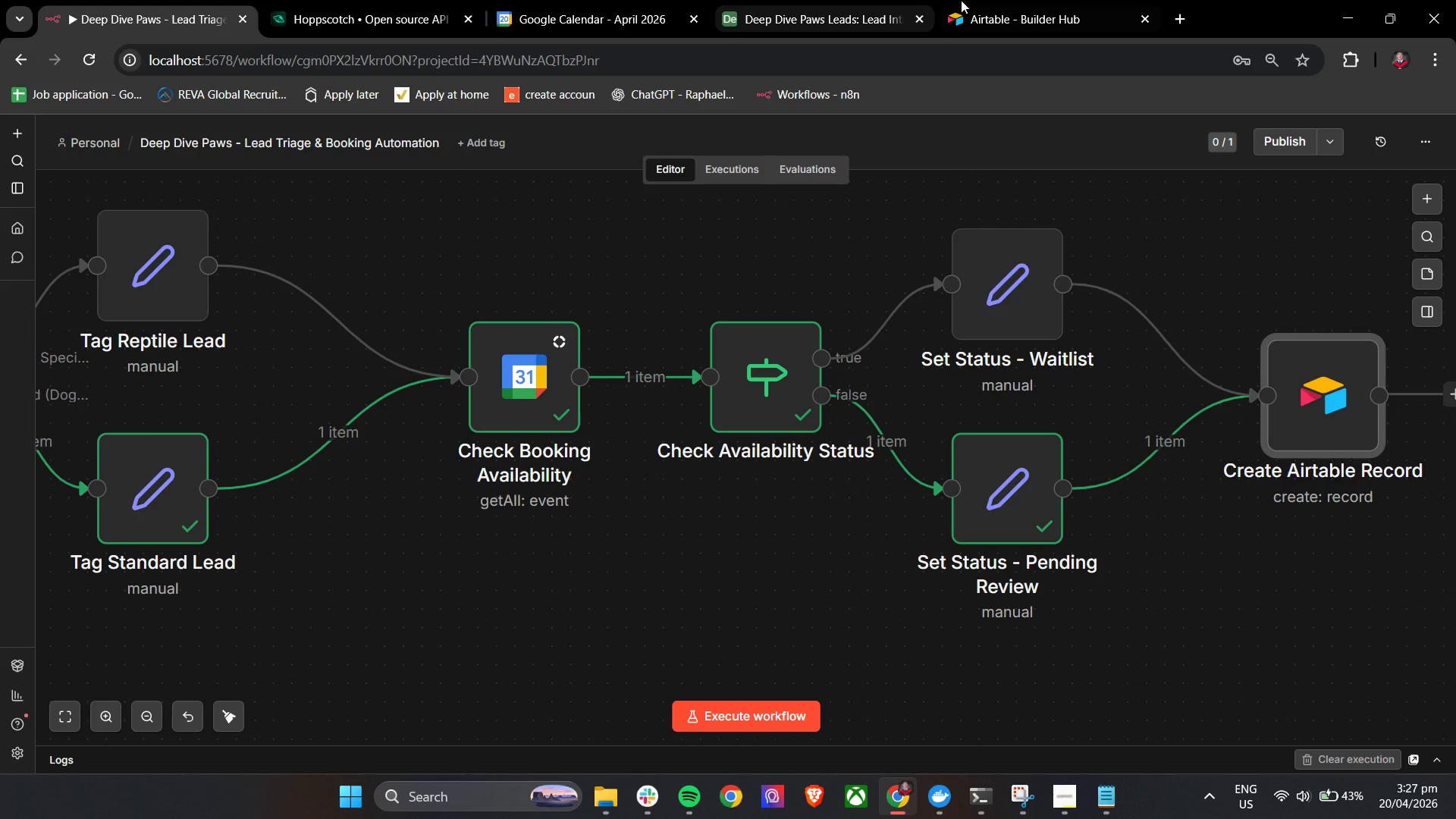 
left_click([1062, 0])
 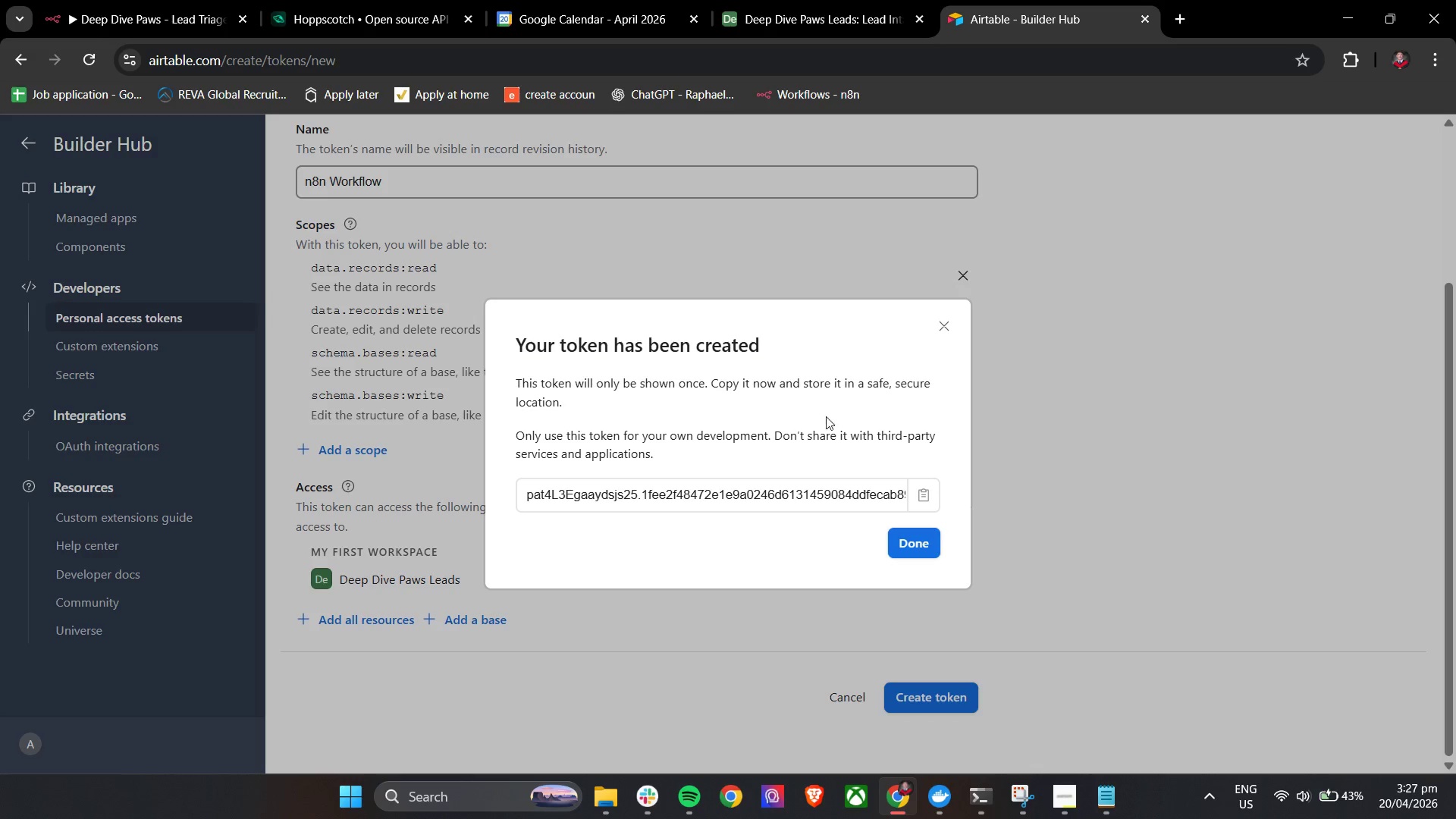 
left_click([814, 0])
 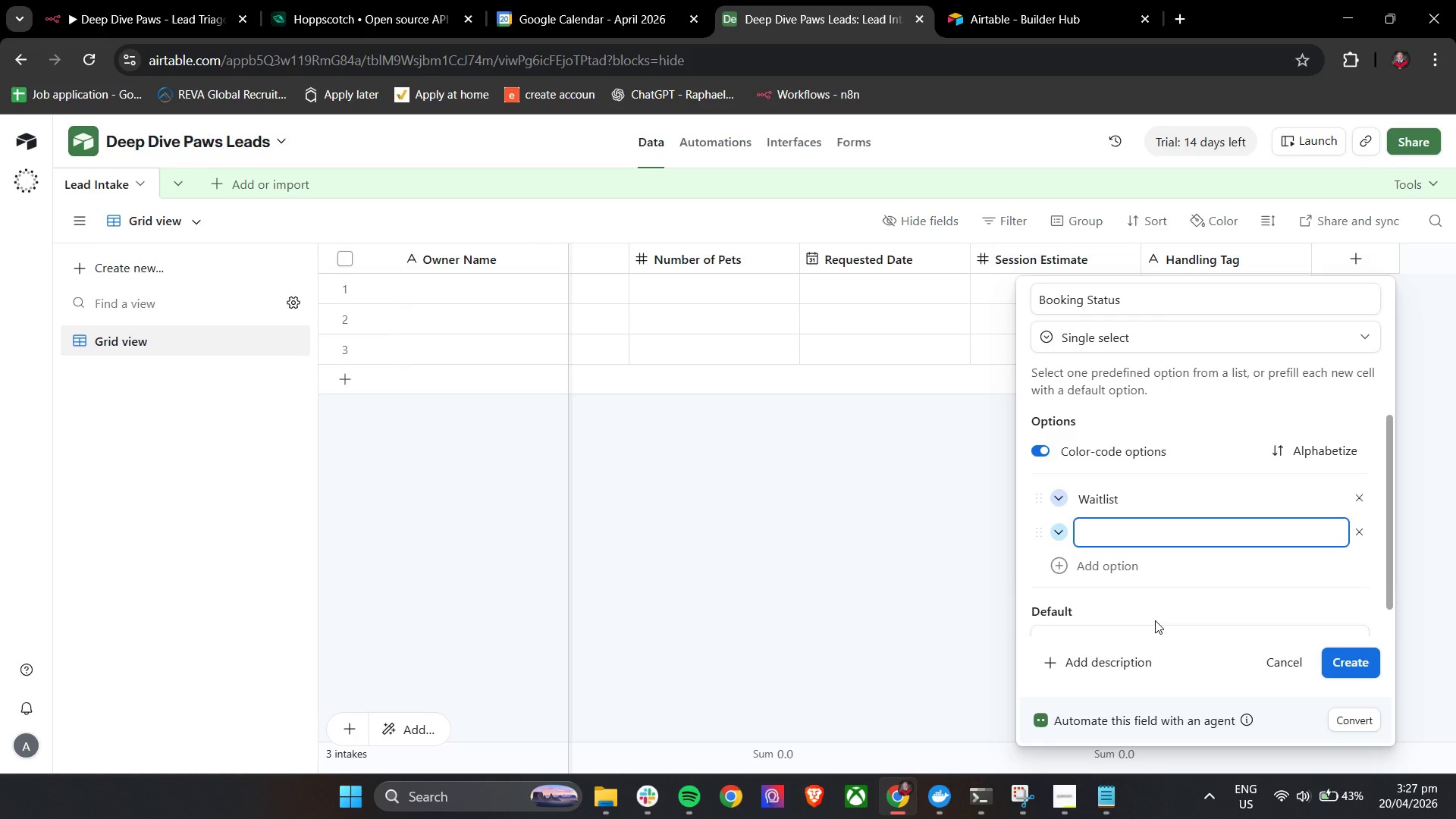 
type(Pending Review)
 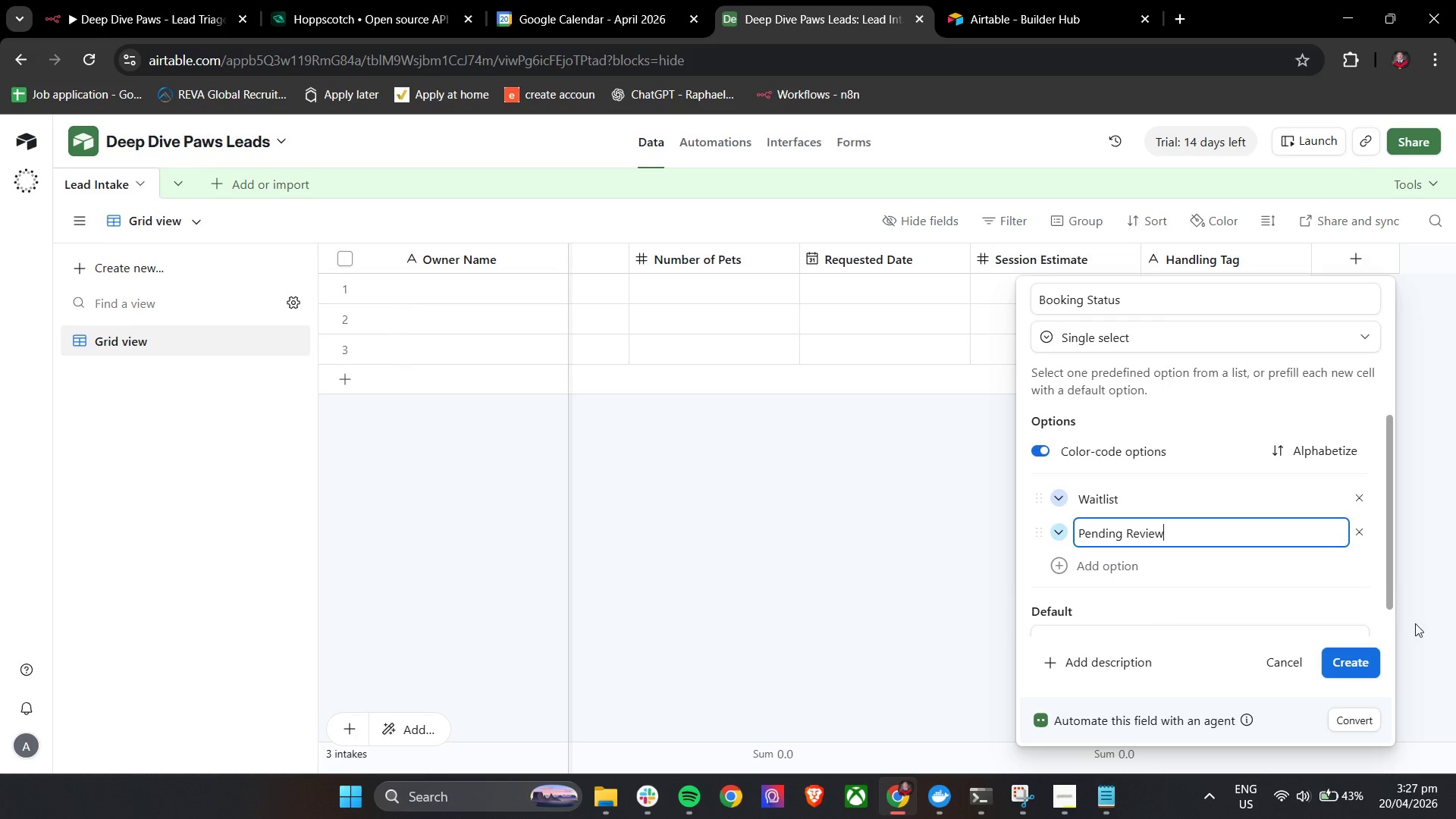 
left_click([1338, 653])
 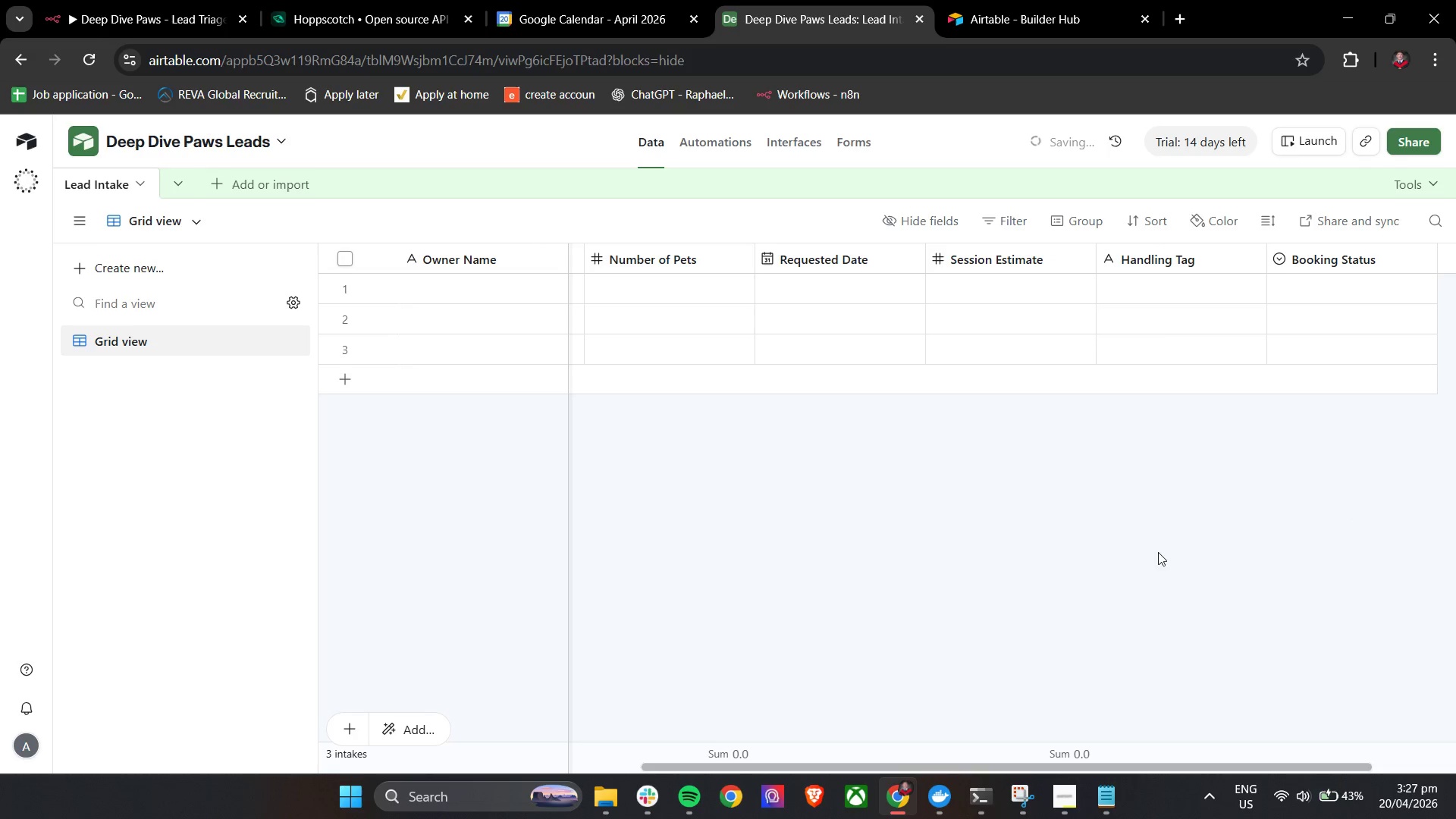 
hold_key(key=ShiftLeft, duration=1.24)
scroll: coordinate [1015, 509], scroll_direction: up, amount: 16.0
 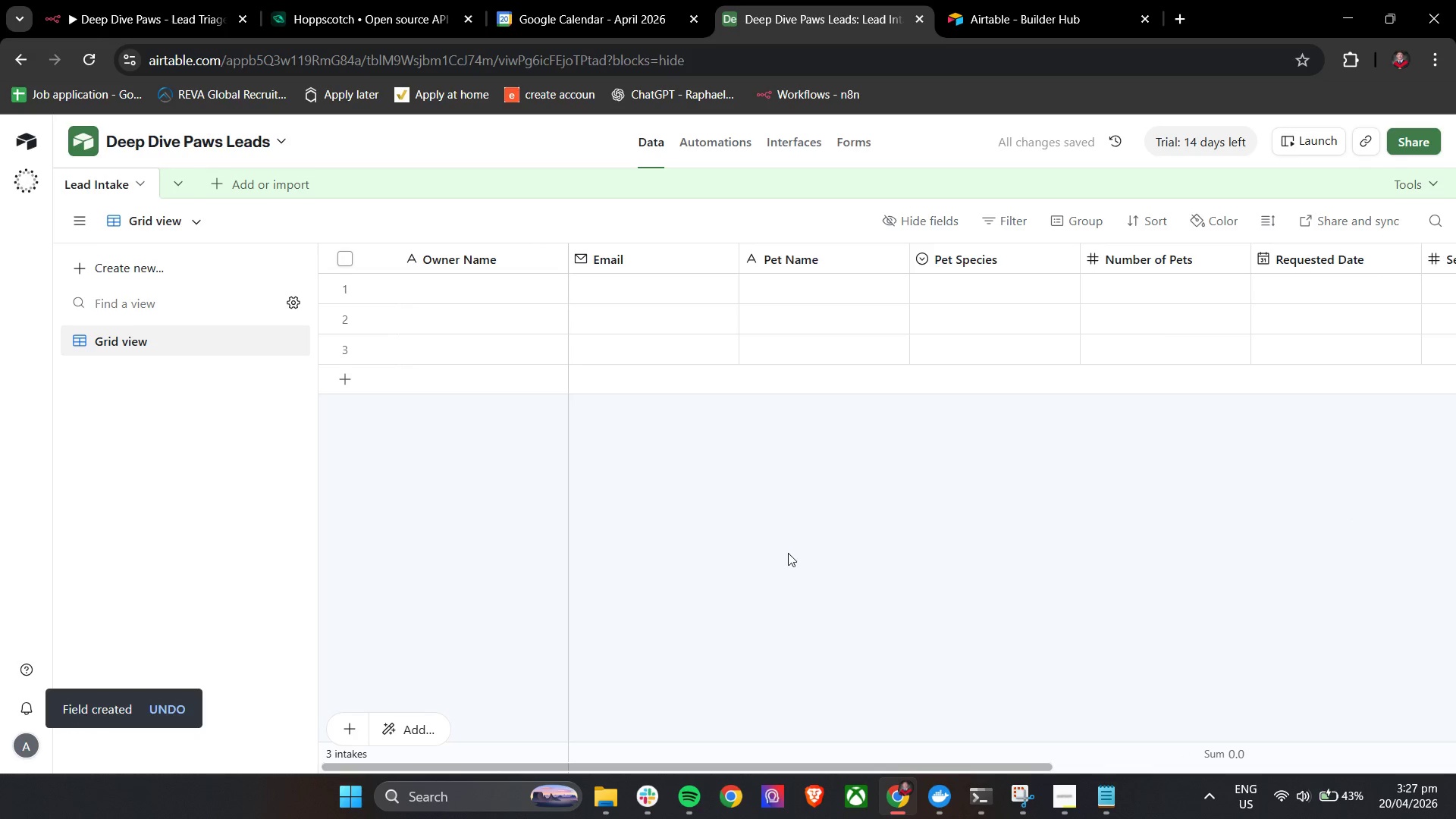 
hold_key(key=ControlLeft, duration=1.53)
scroll: coordinate [788, 553], scroll_direction: down, amount: 1.0
 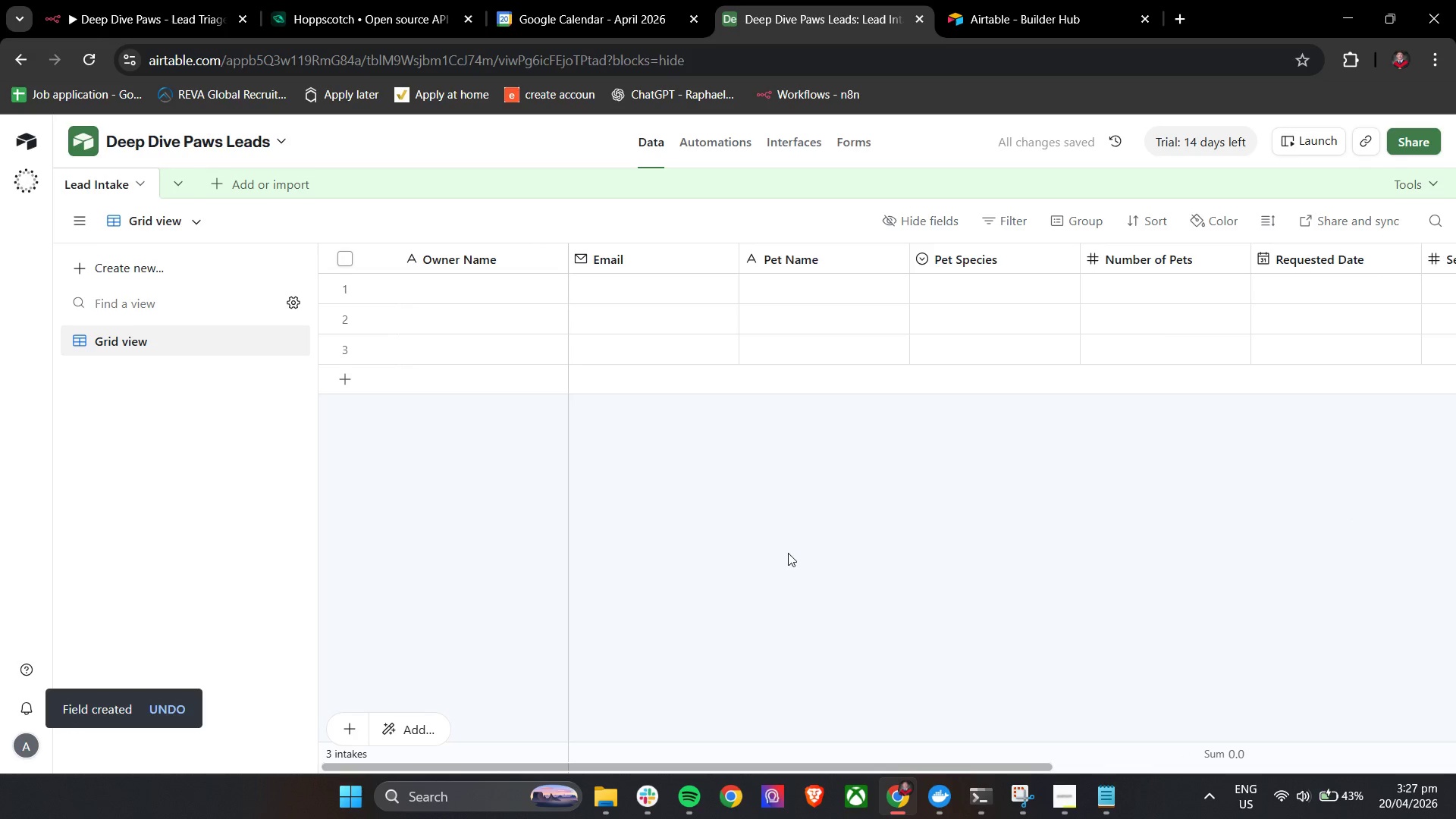 
hold_key(key=ControlLeft, duration=1.14)
scroll: coordinate [215, 554], scroll_direction: down, amount: 1.0
 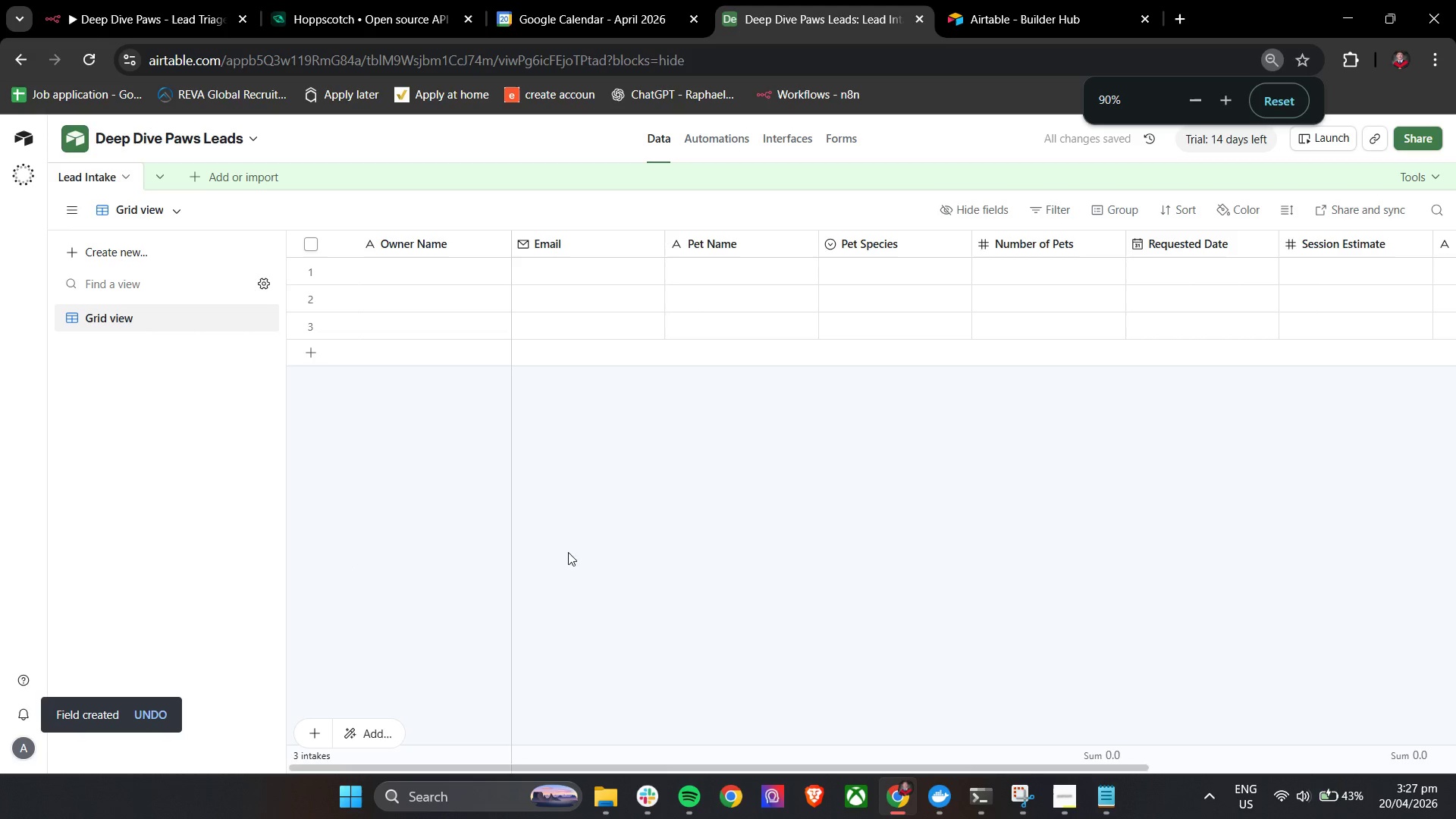 
left_click([680, 535])
 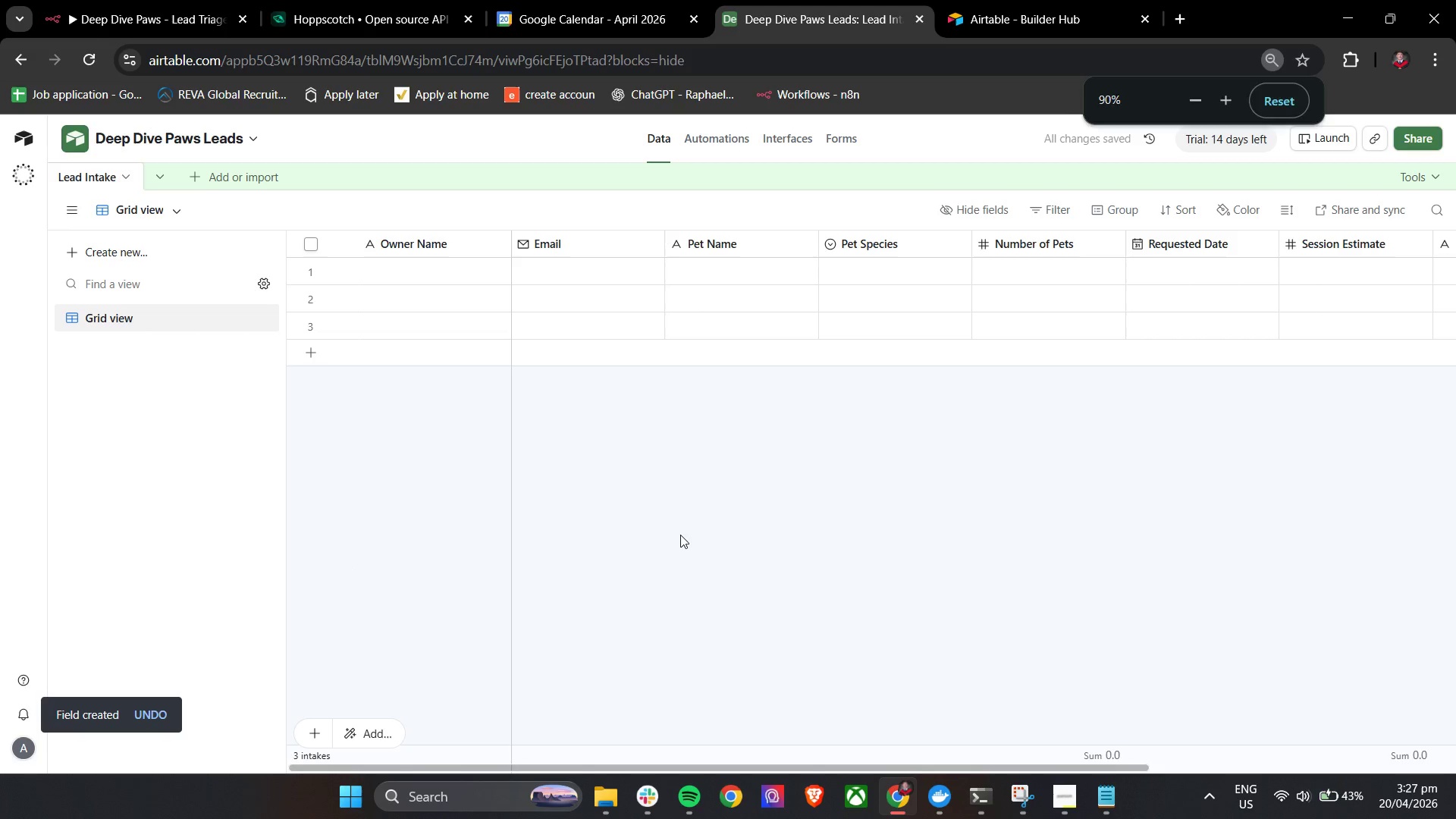 
scroll: coordinate [680, 535], scroll_direction: up, amount: 4.0
 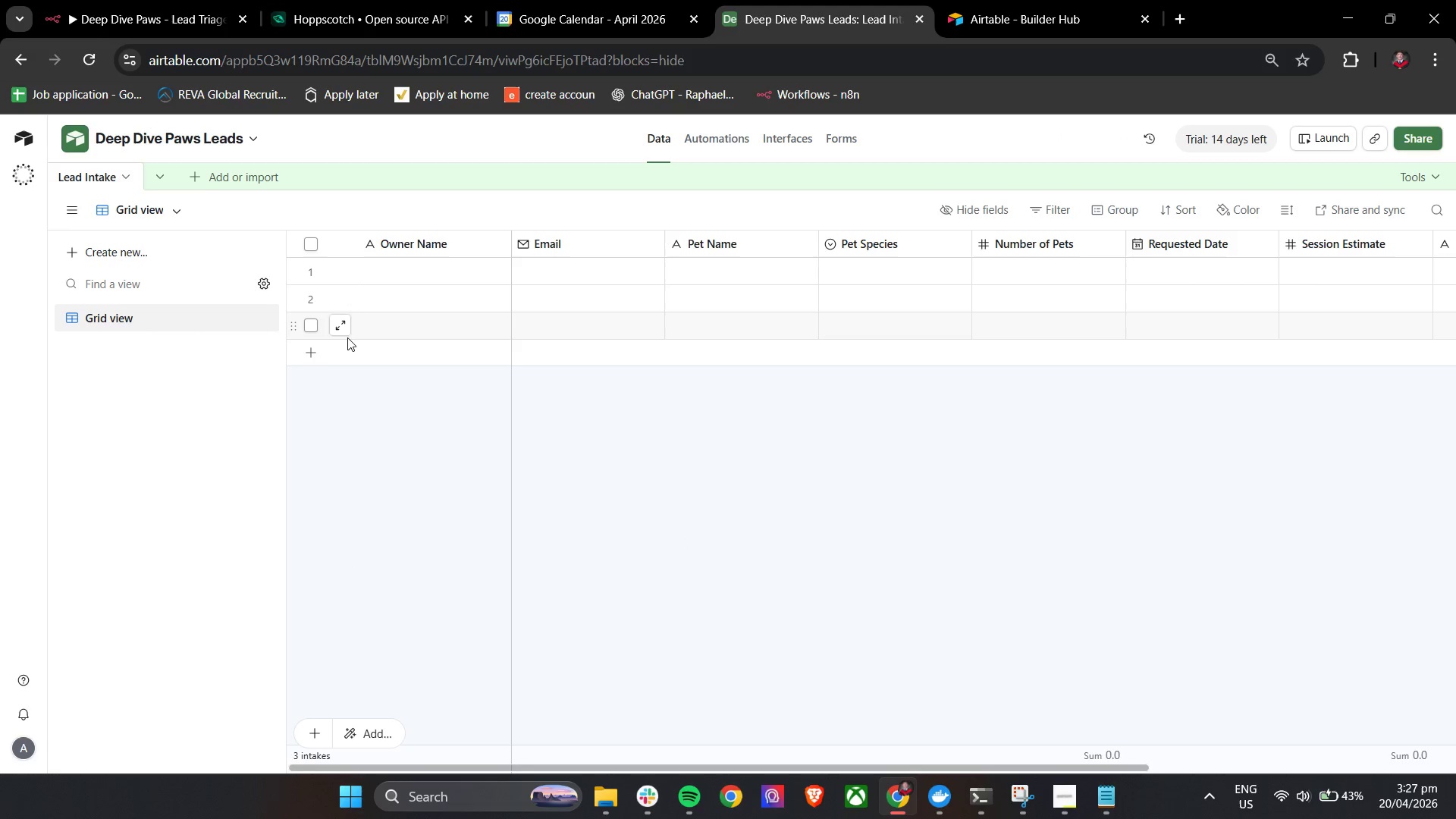 
left_click([295, 328])
 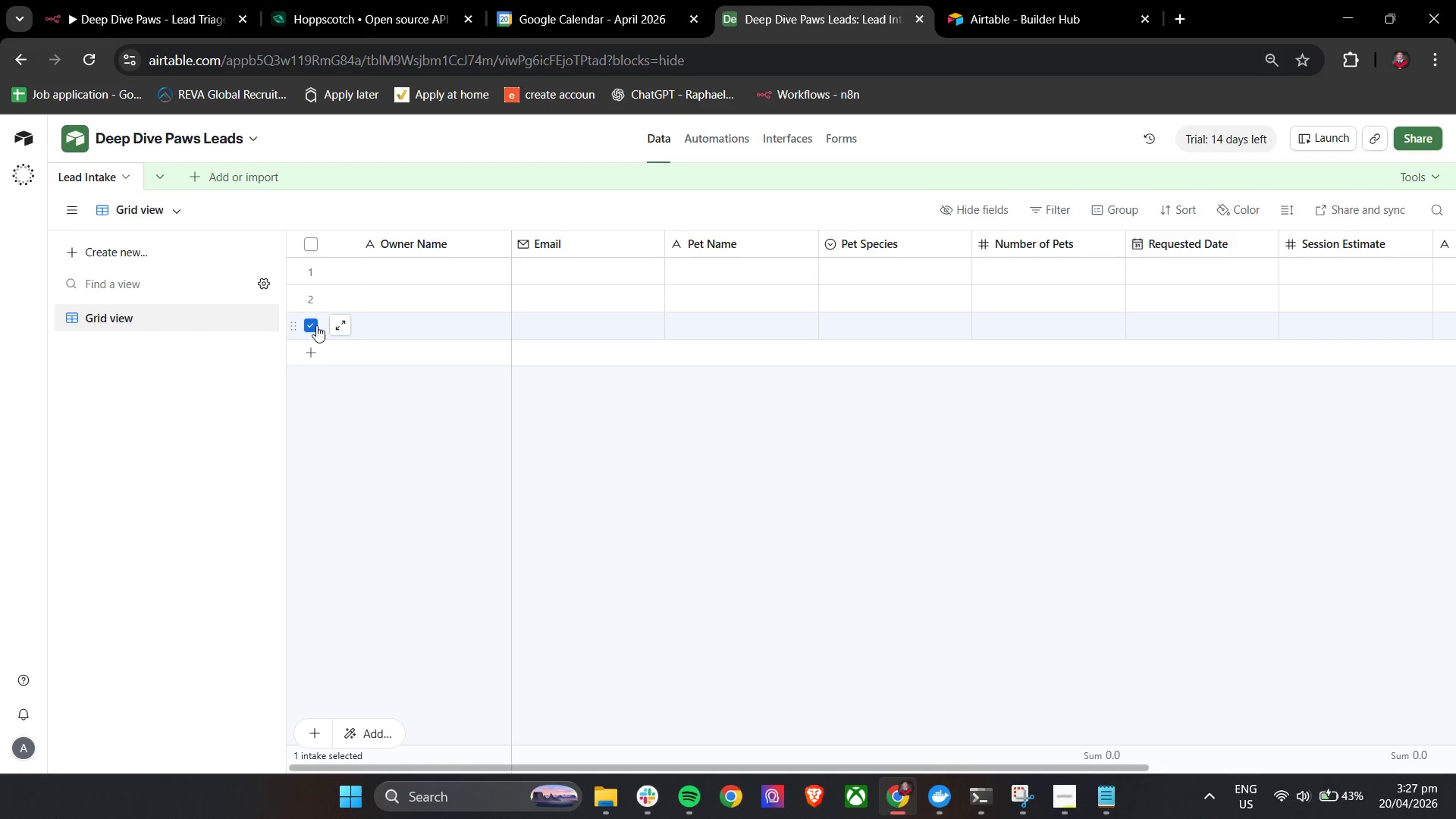 
left_click([307, 323])
 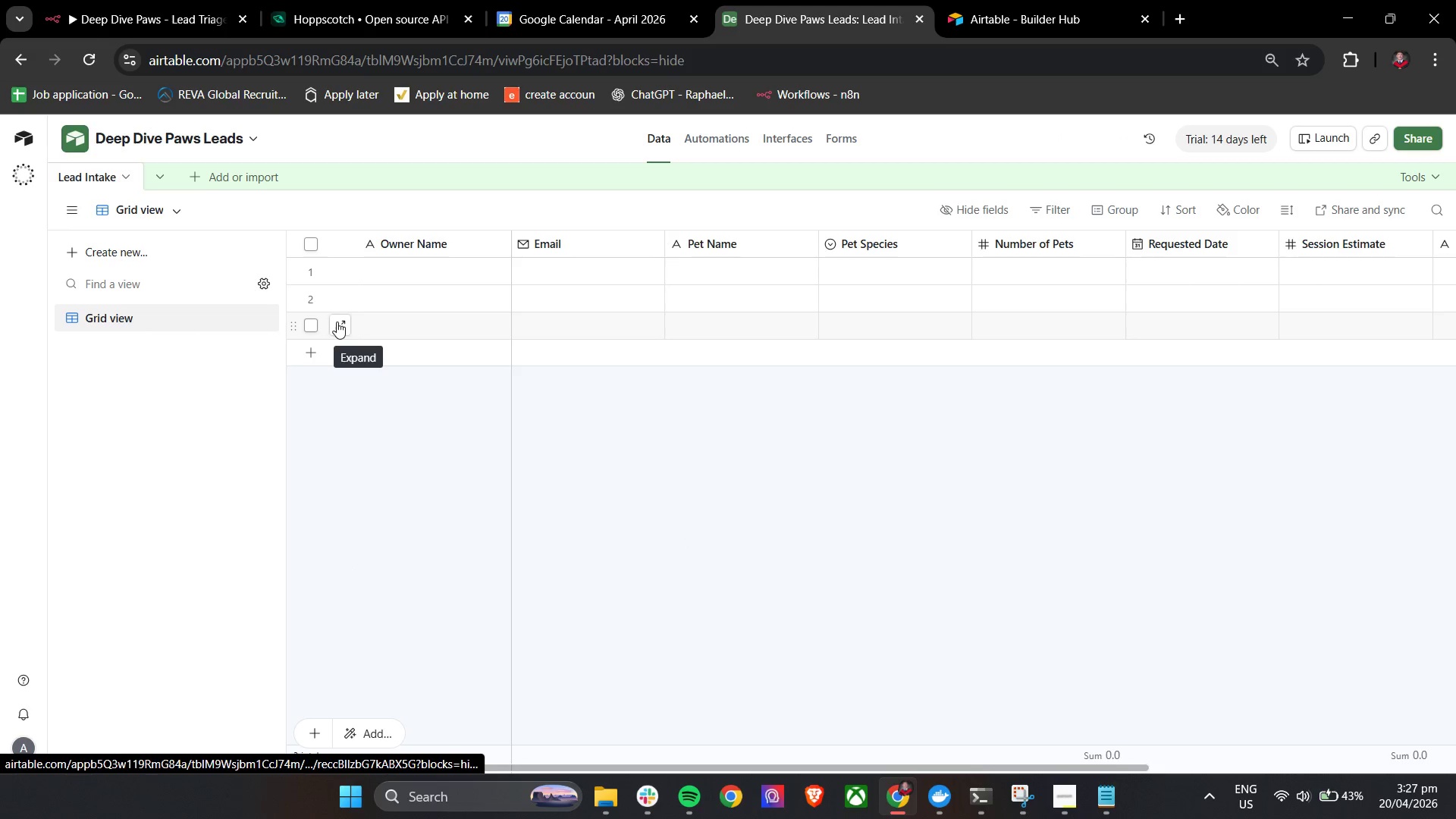 
left_click([337, 322])
 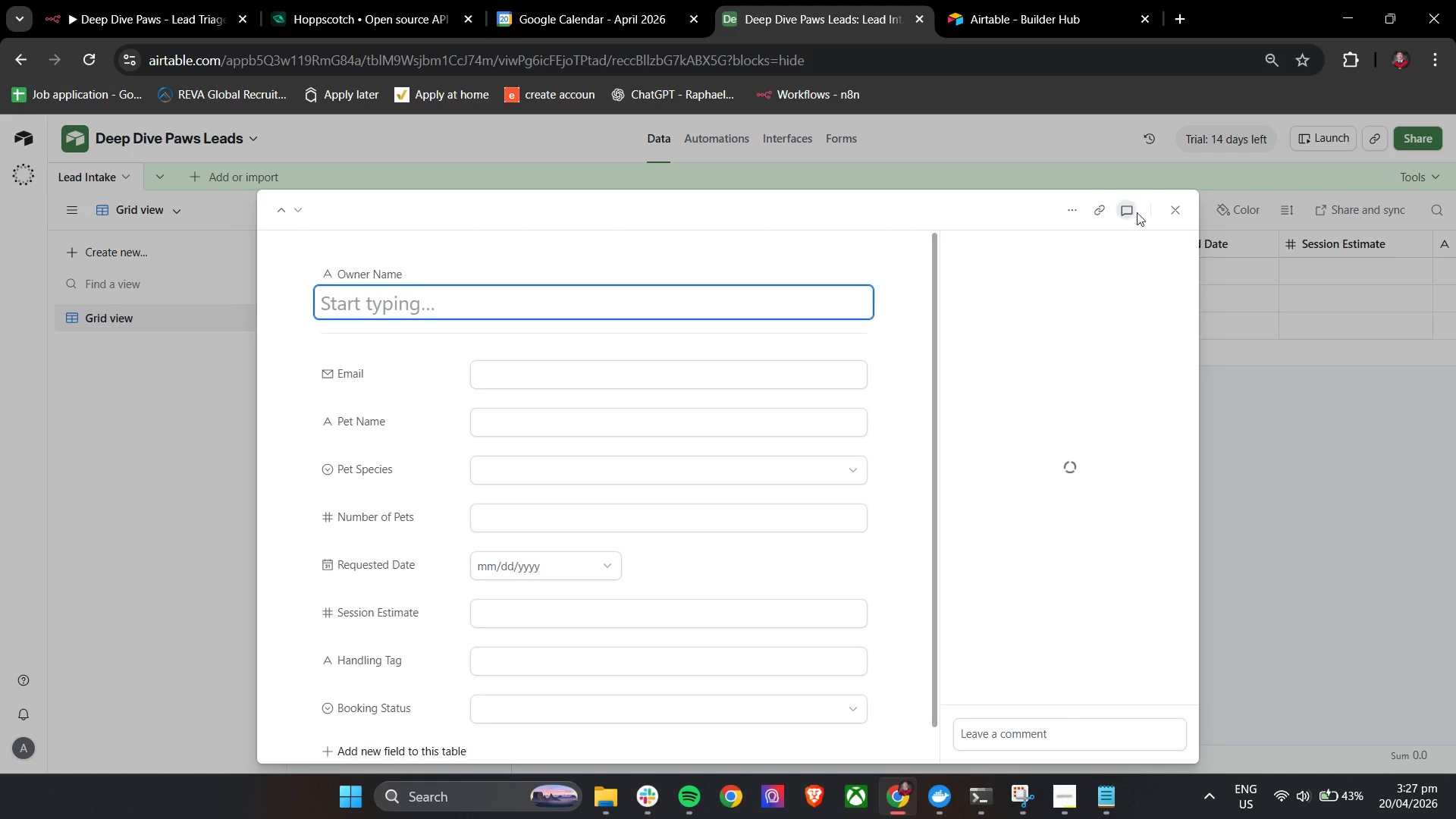 
scroll: coordinate [737, 547], scroll_direction: down, amount: 12.0
 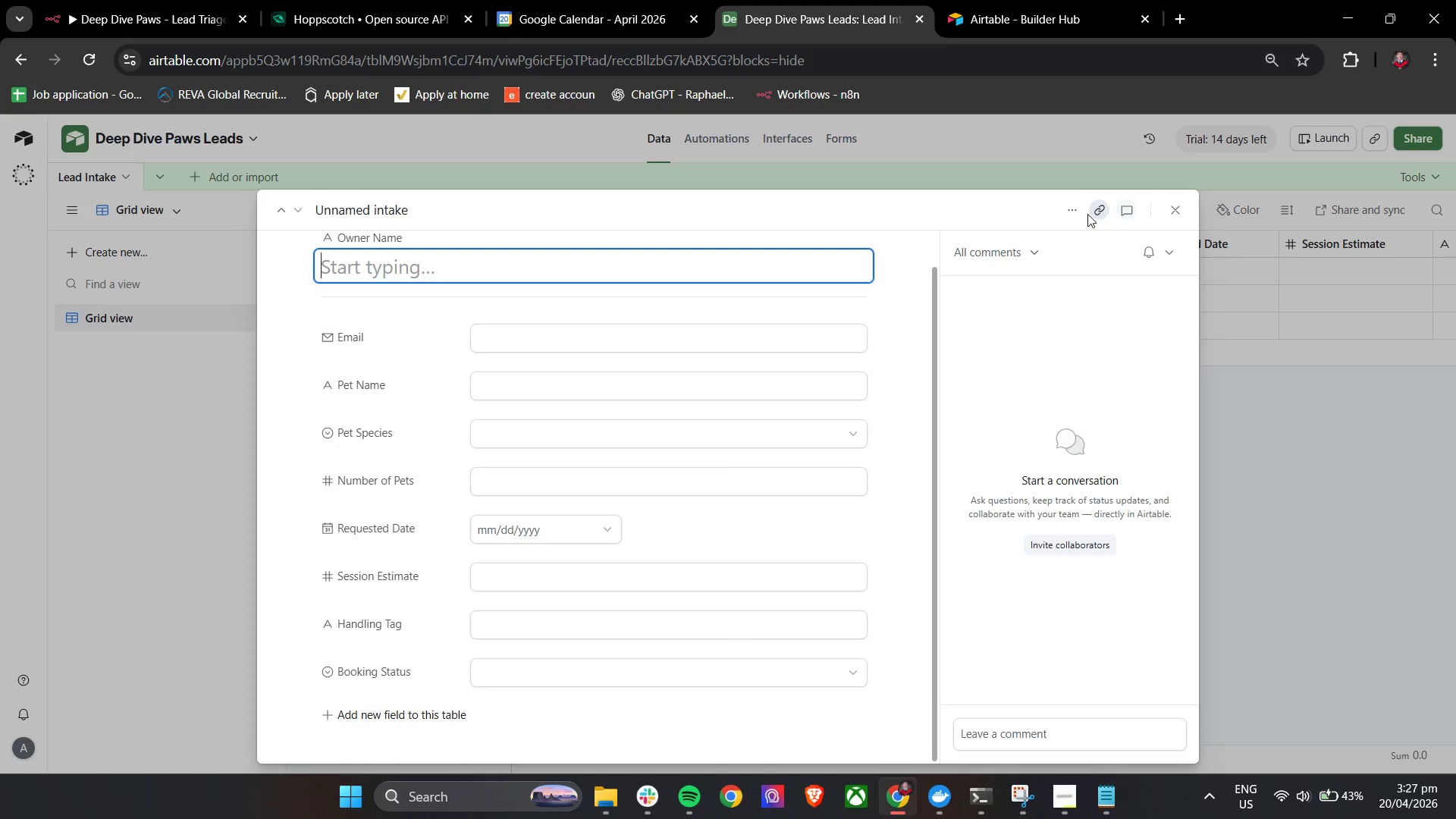 
left_click([1070, 213])
 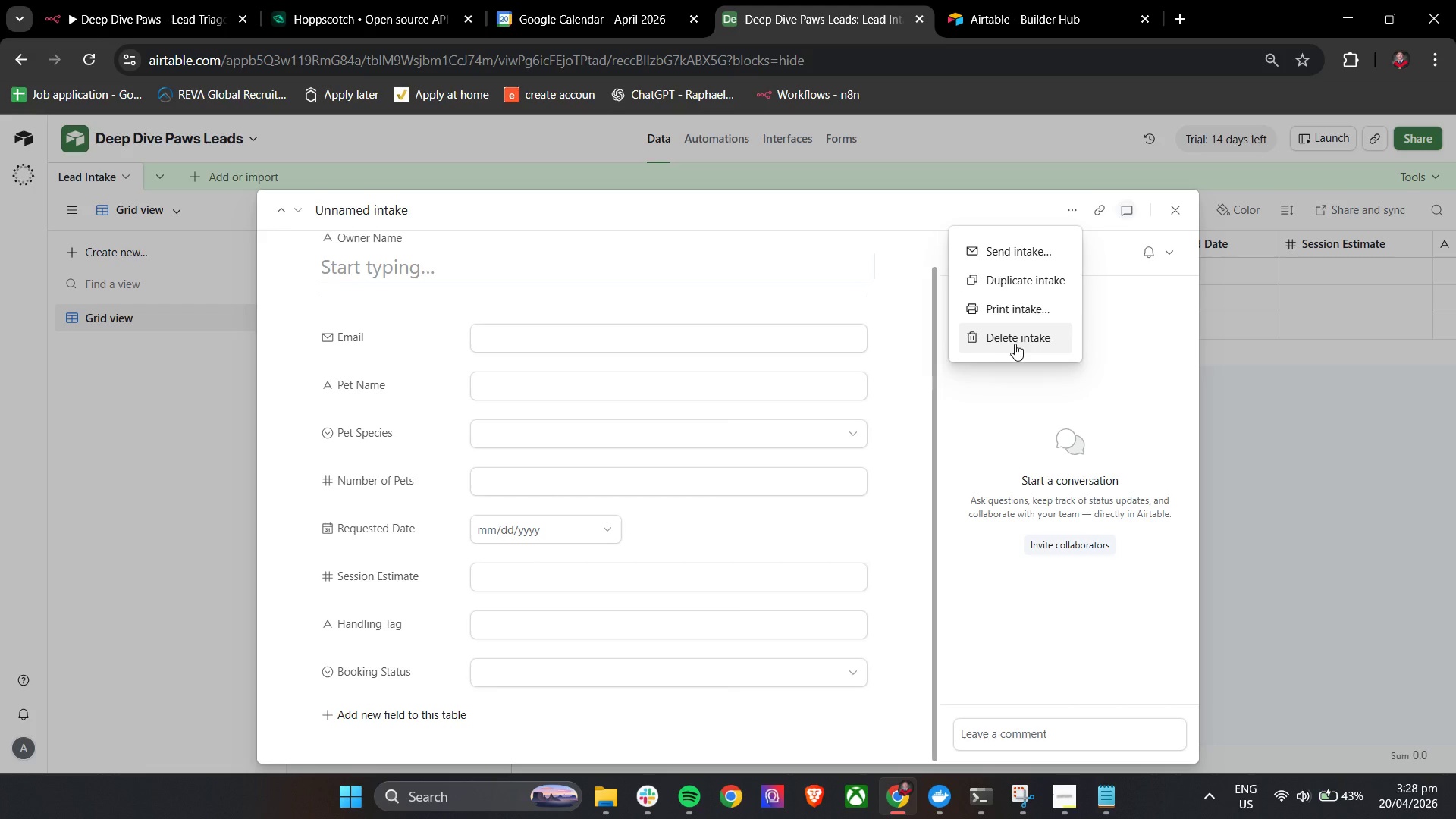 
left_click([1015, 344])
 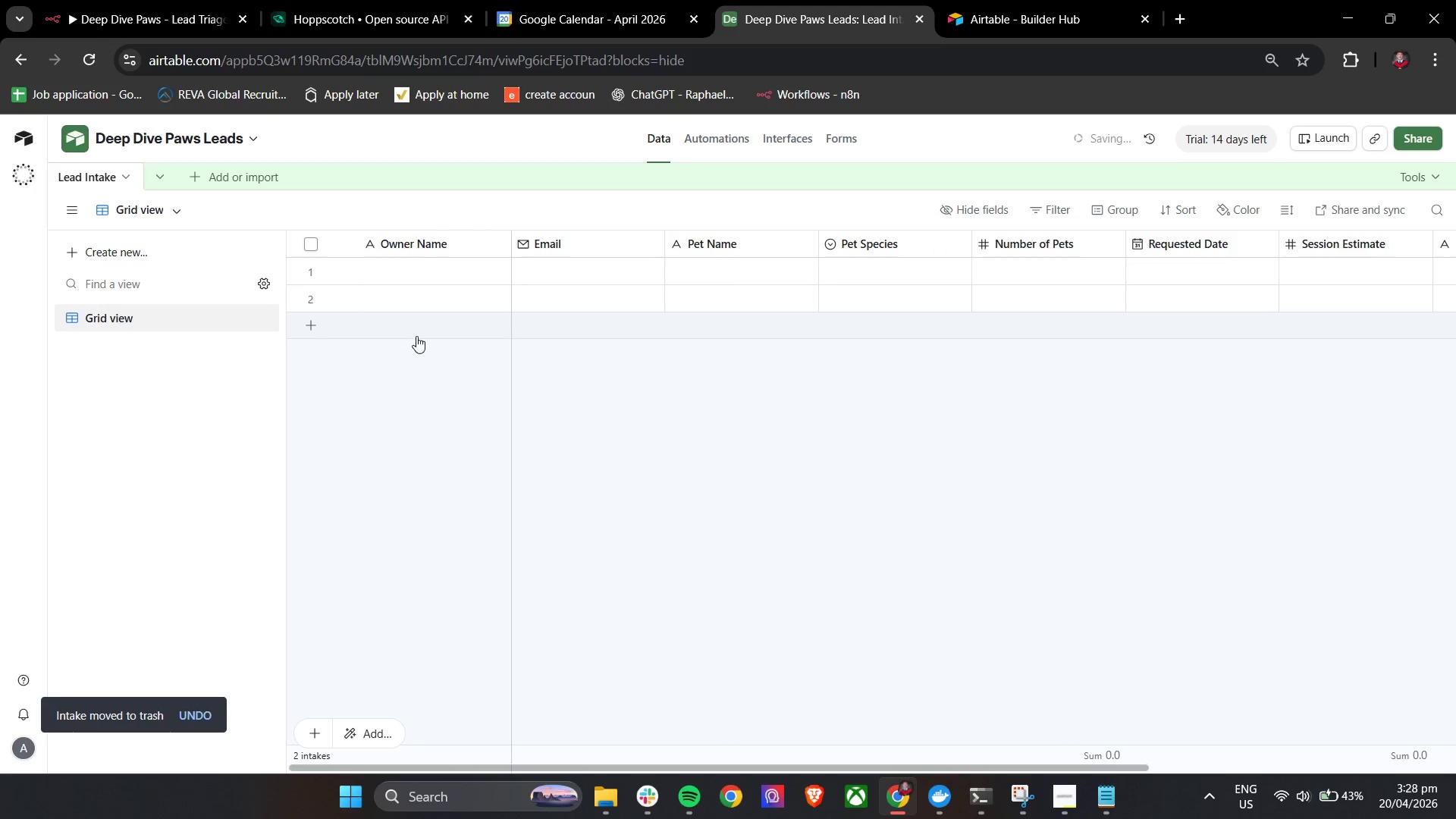 
left_click([446, 302])
 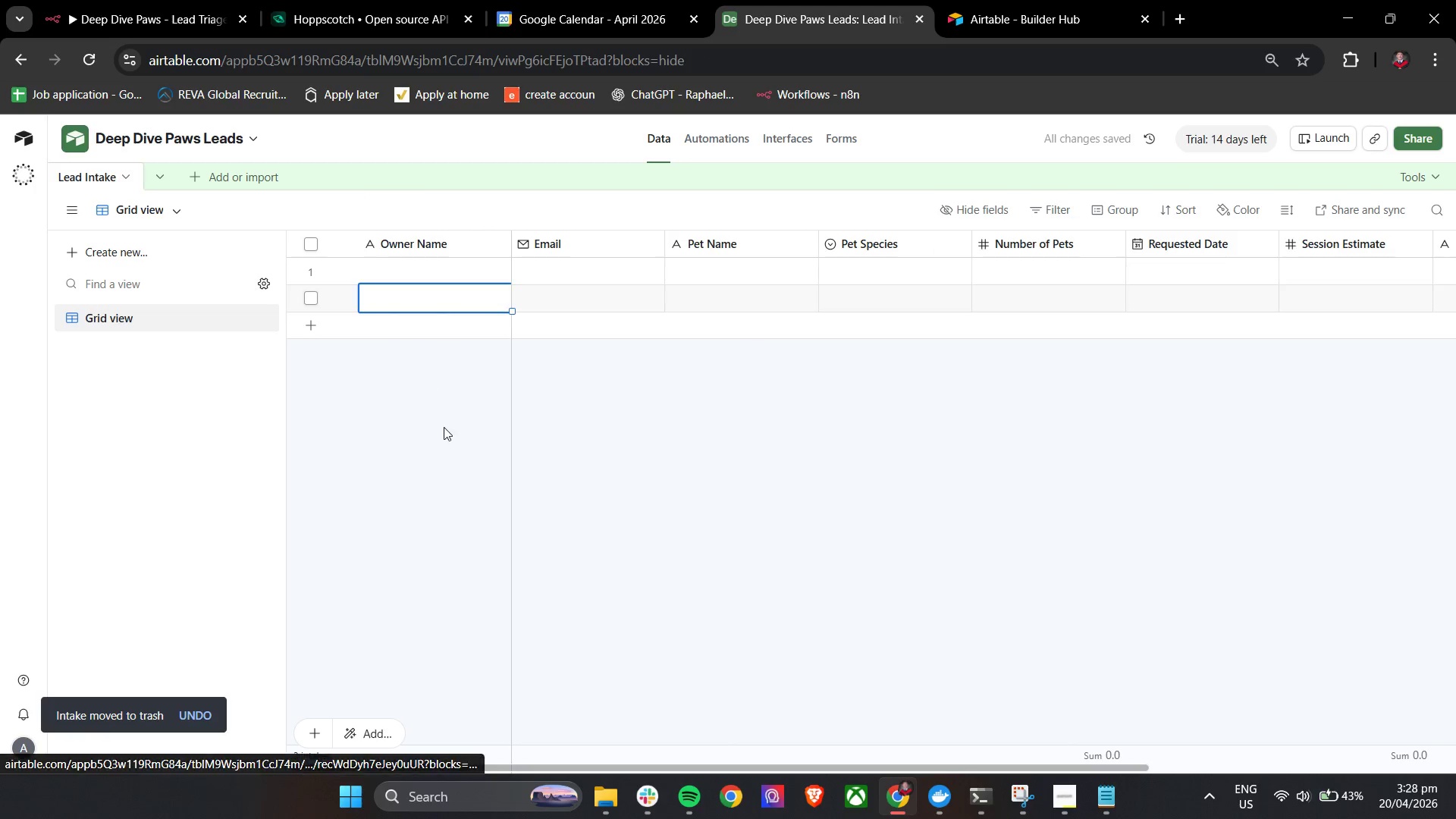 
double_click([399, 297])
 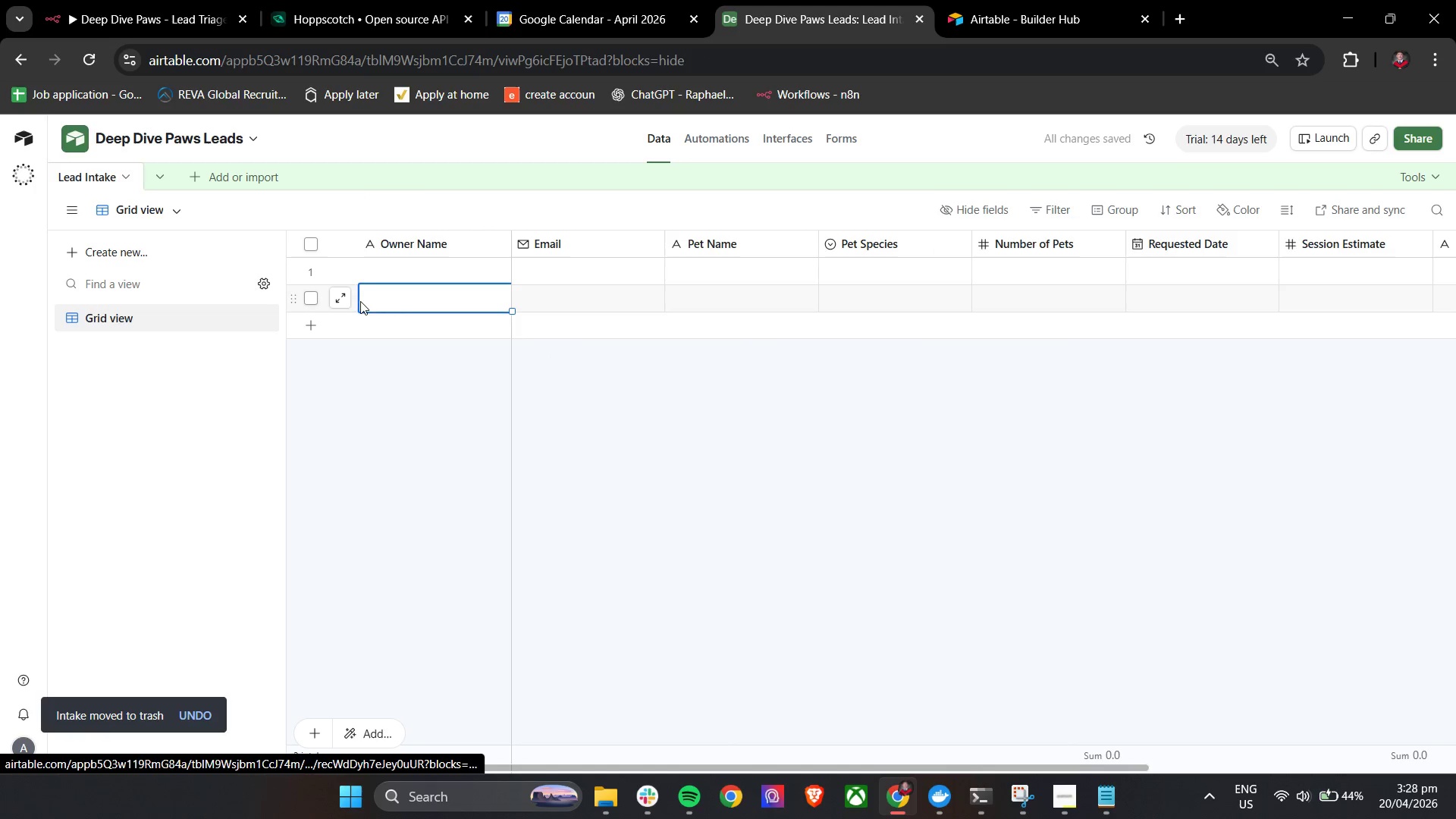 
left_click([340, 297])
 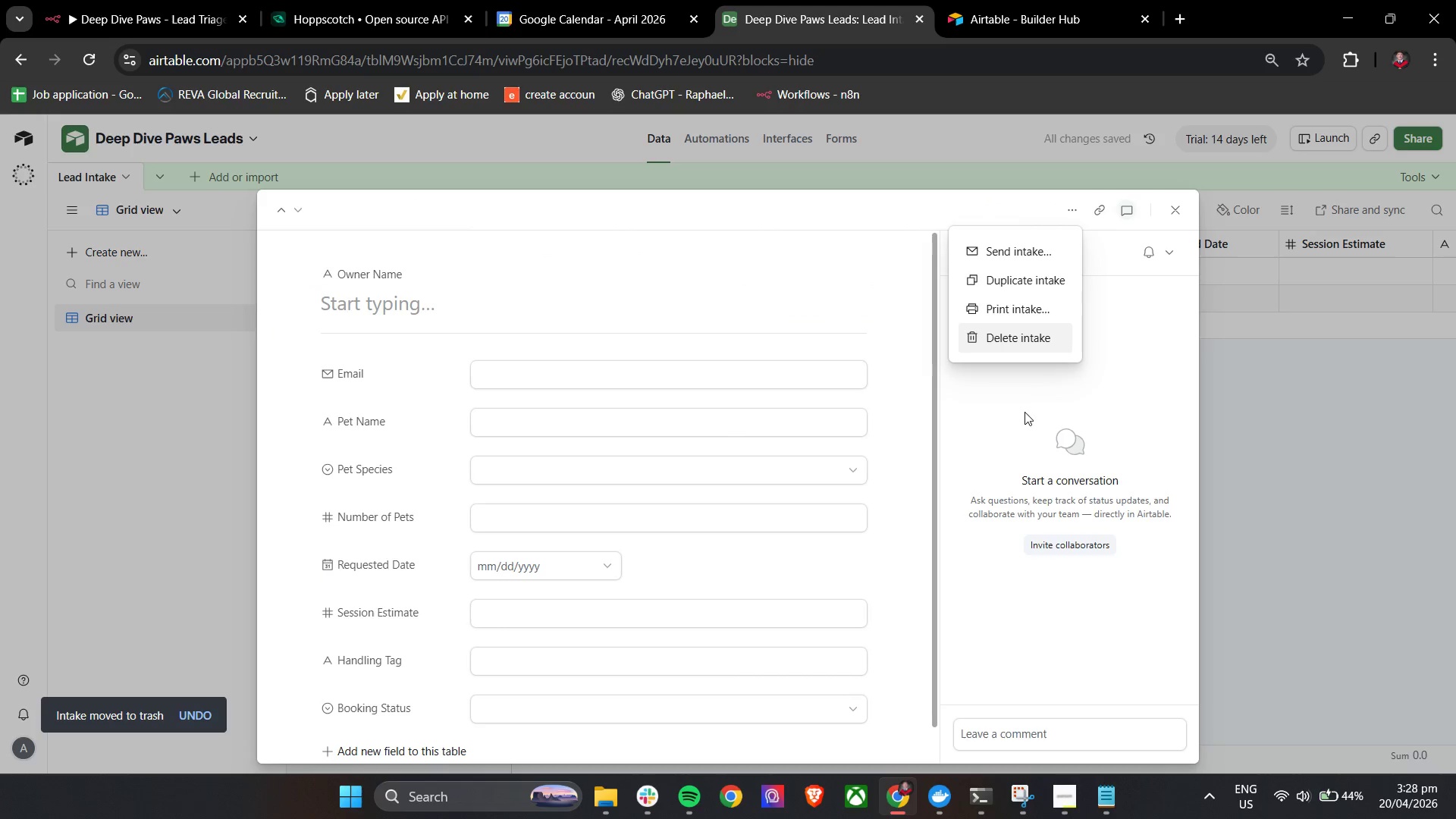 
left_click([1002, 340])
 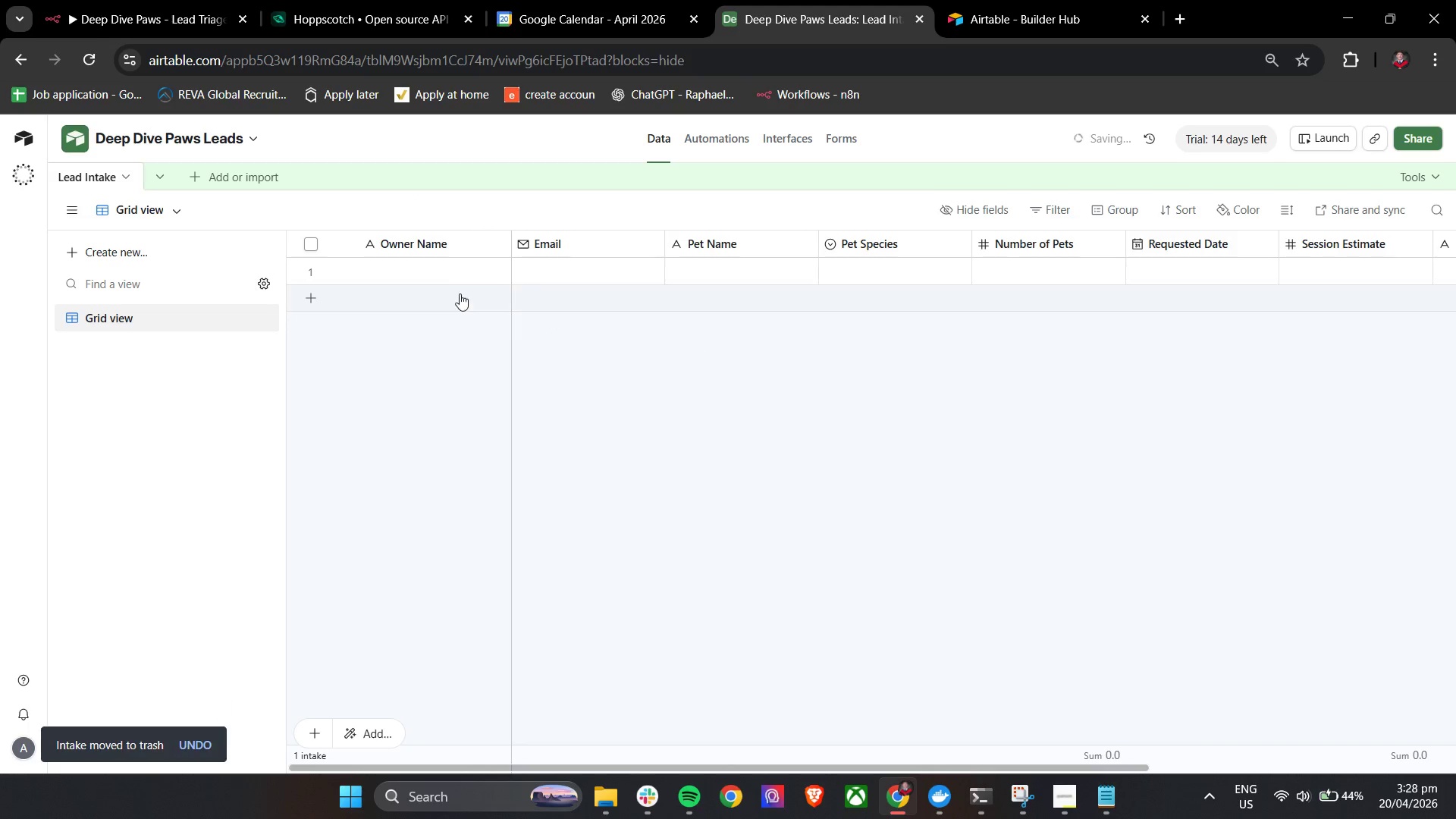 
left_click([446, 271])
 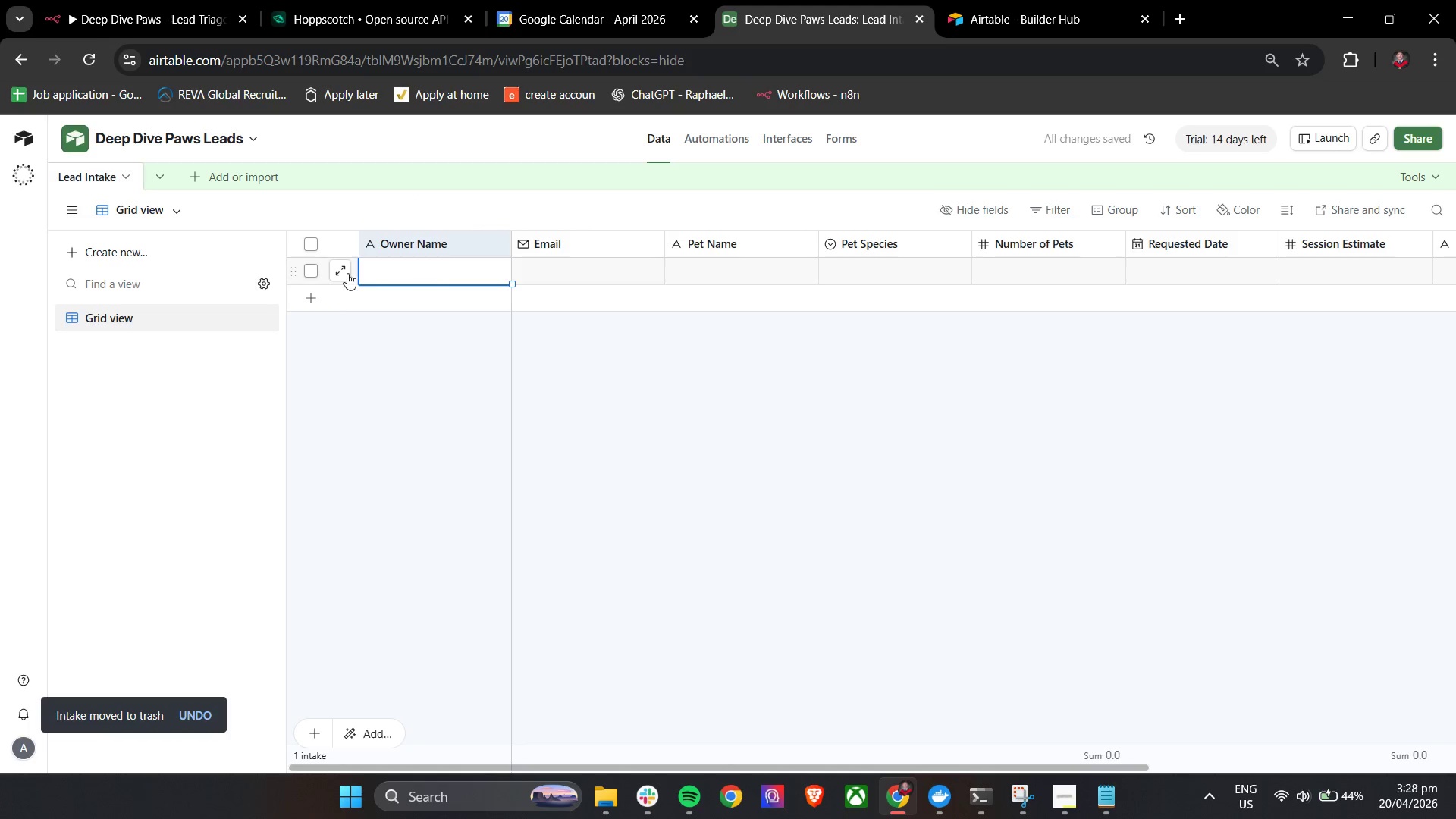 
left_click([347, 273])
 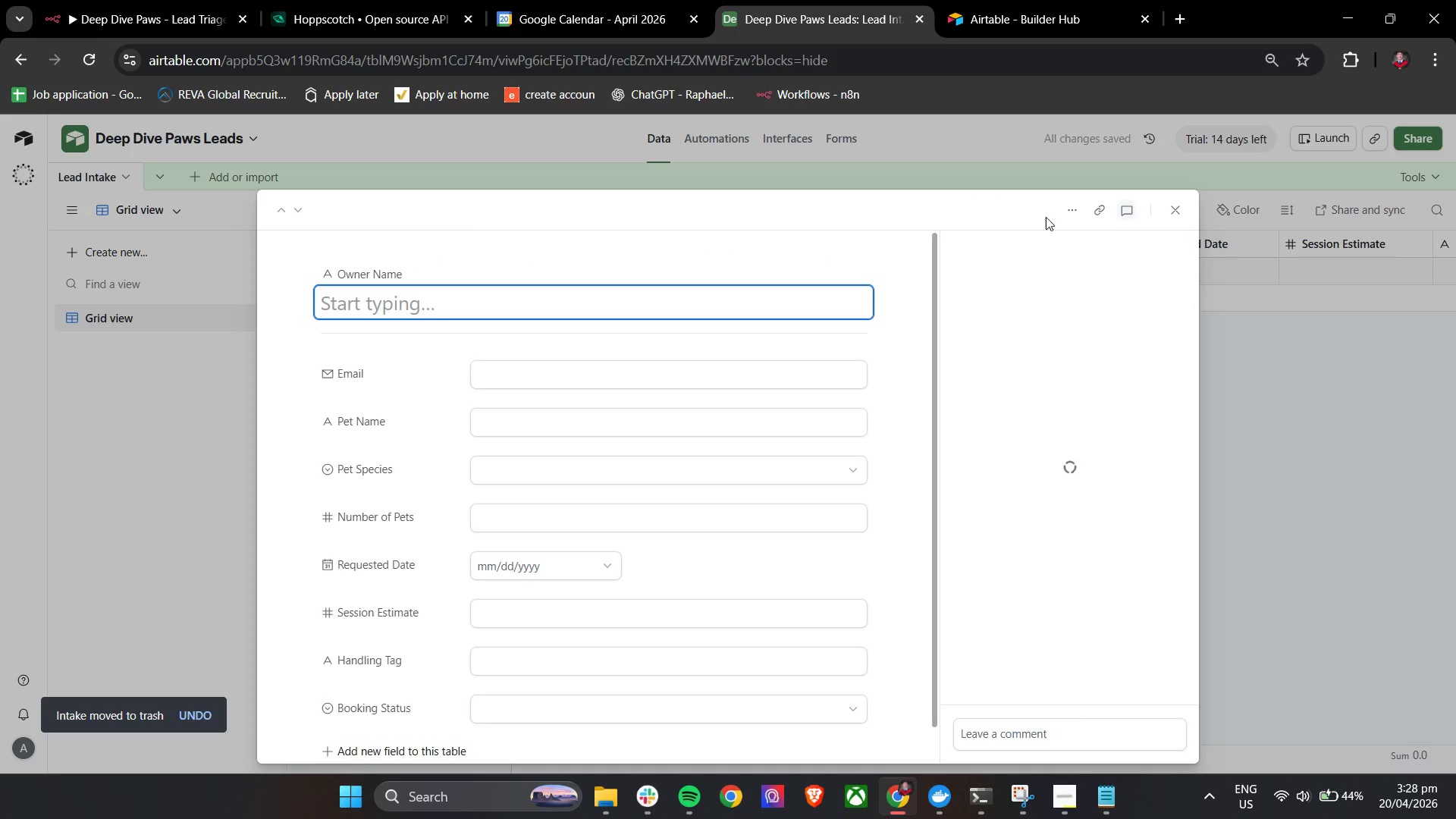 
left_click([1062, 213])
 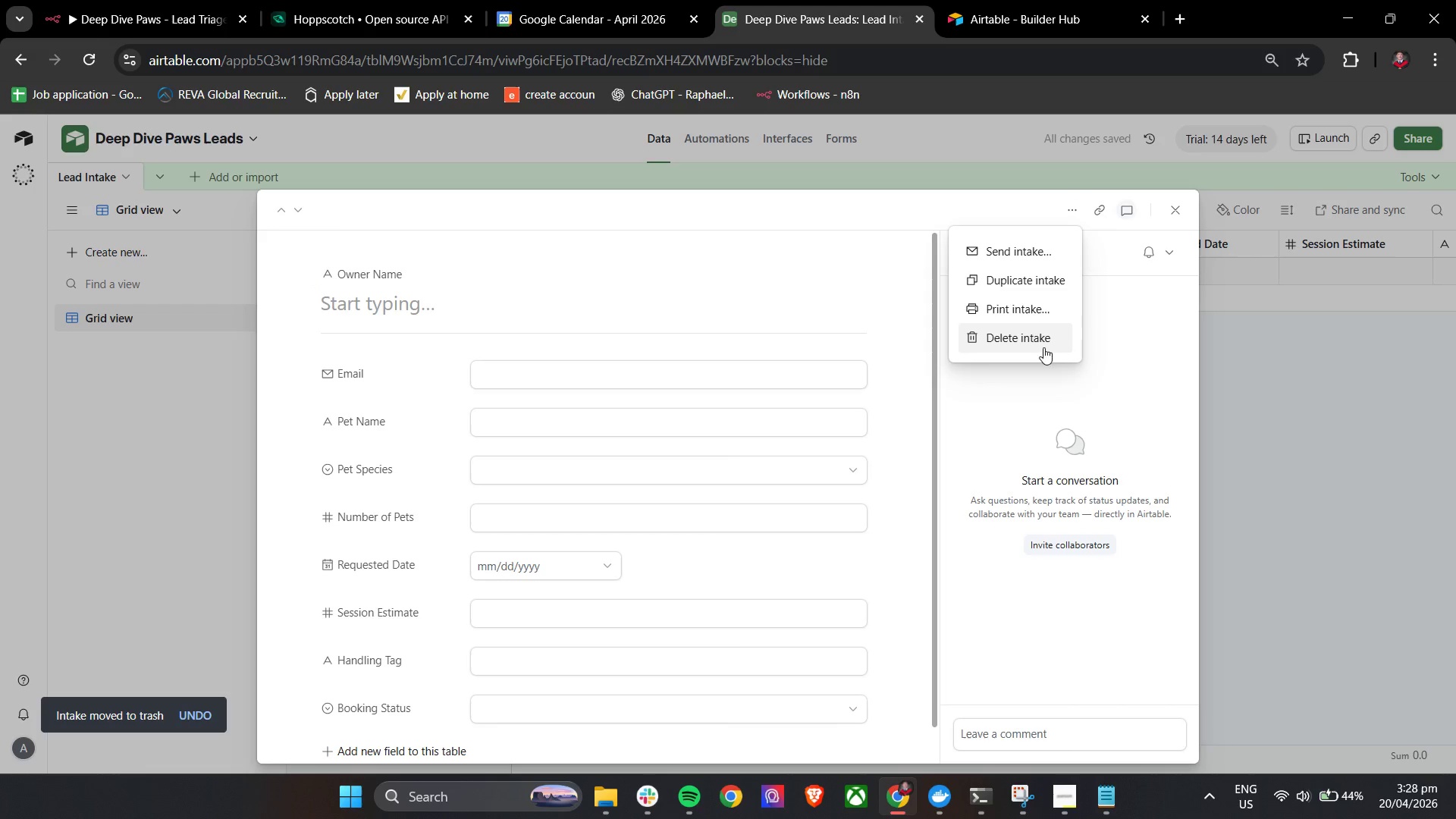 
left_click([1037, 344])
 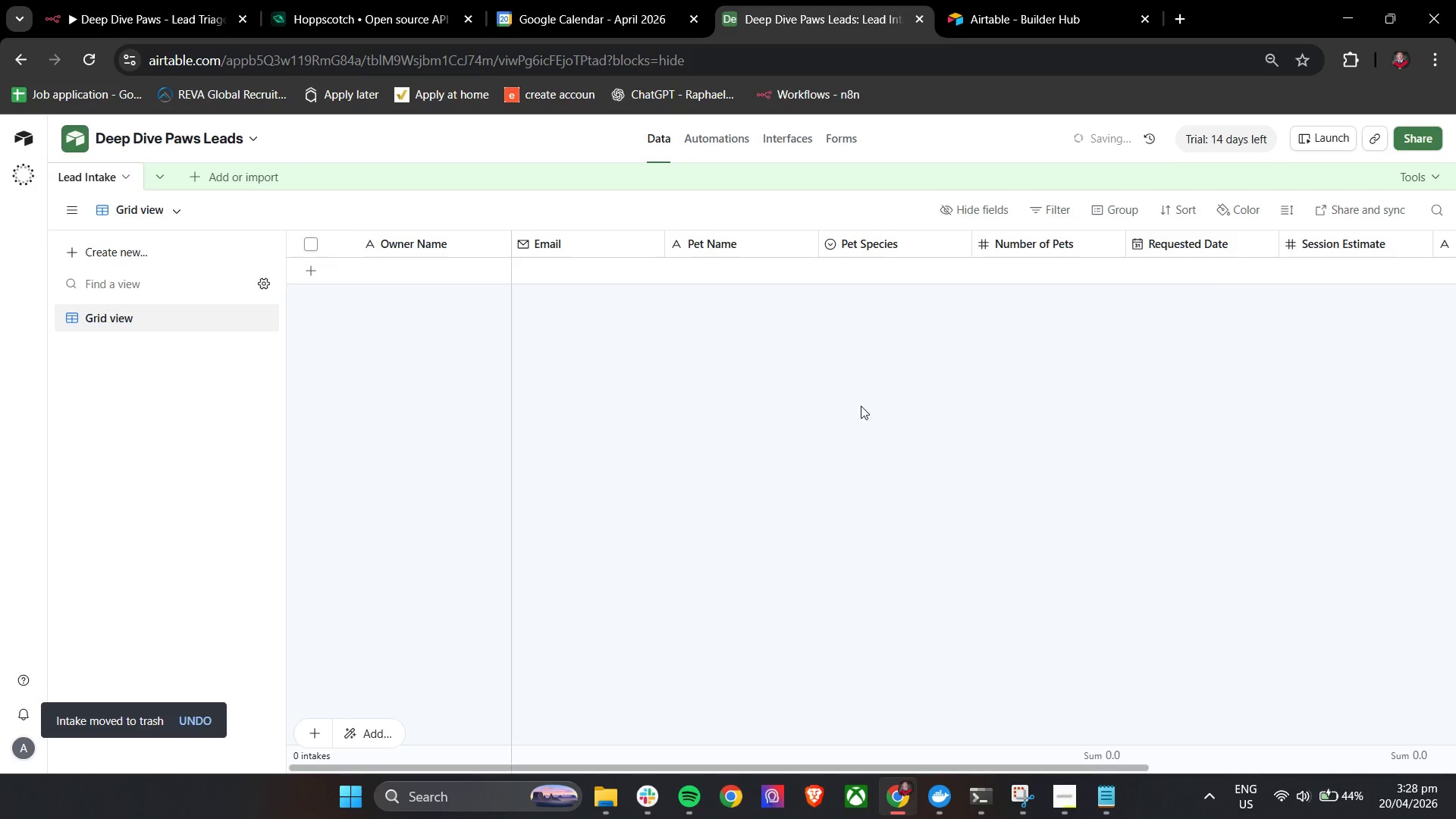 
left_click([854, 406])
 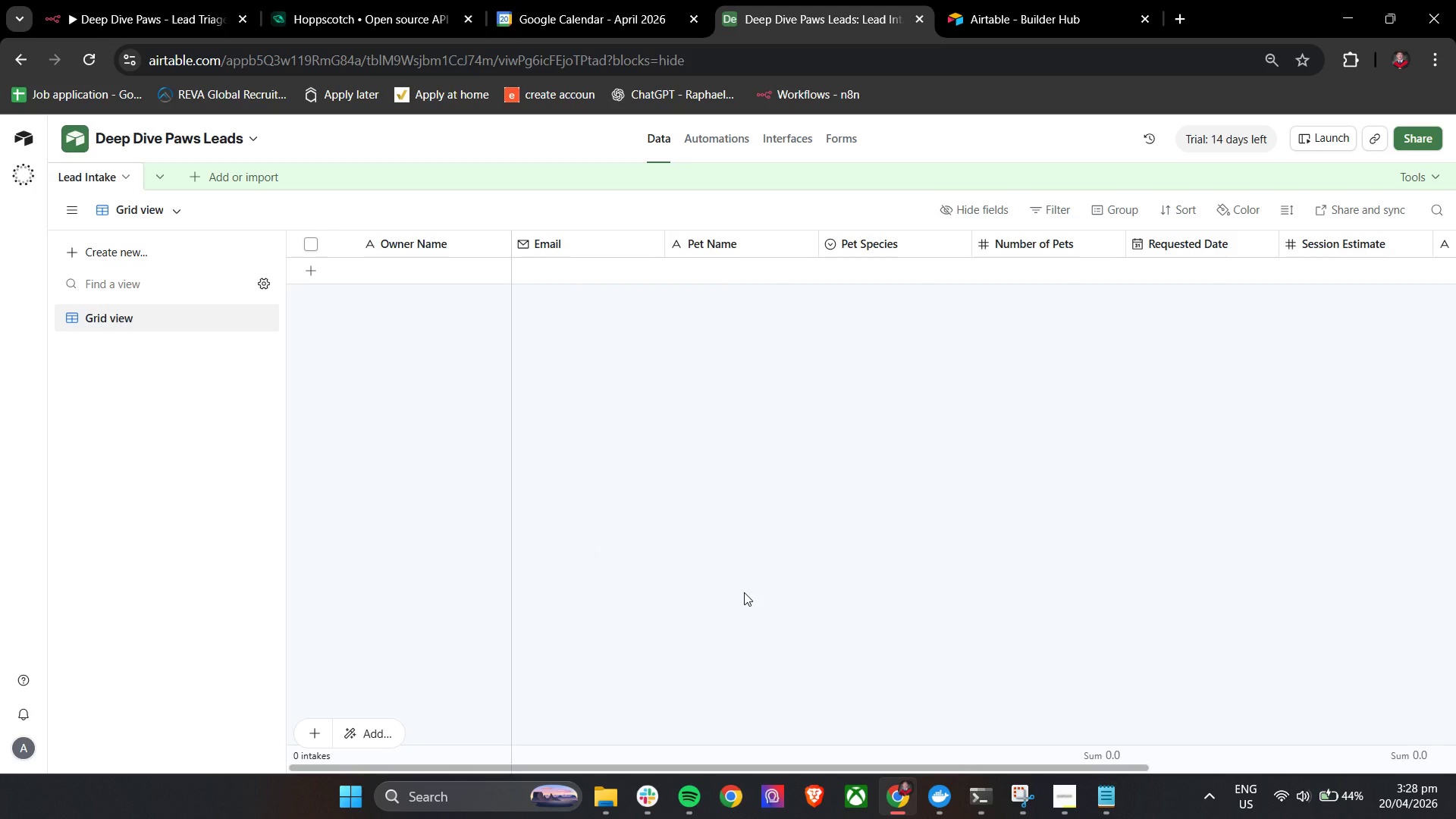 
wait(22.89)
 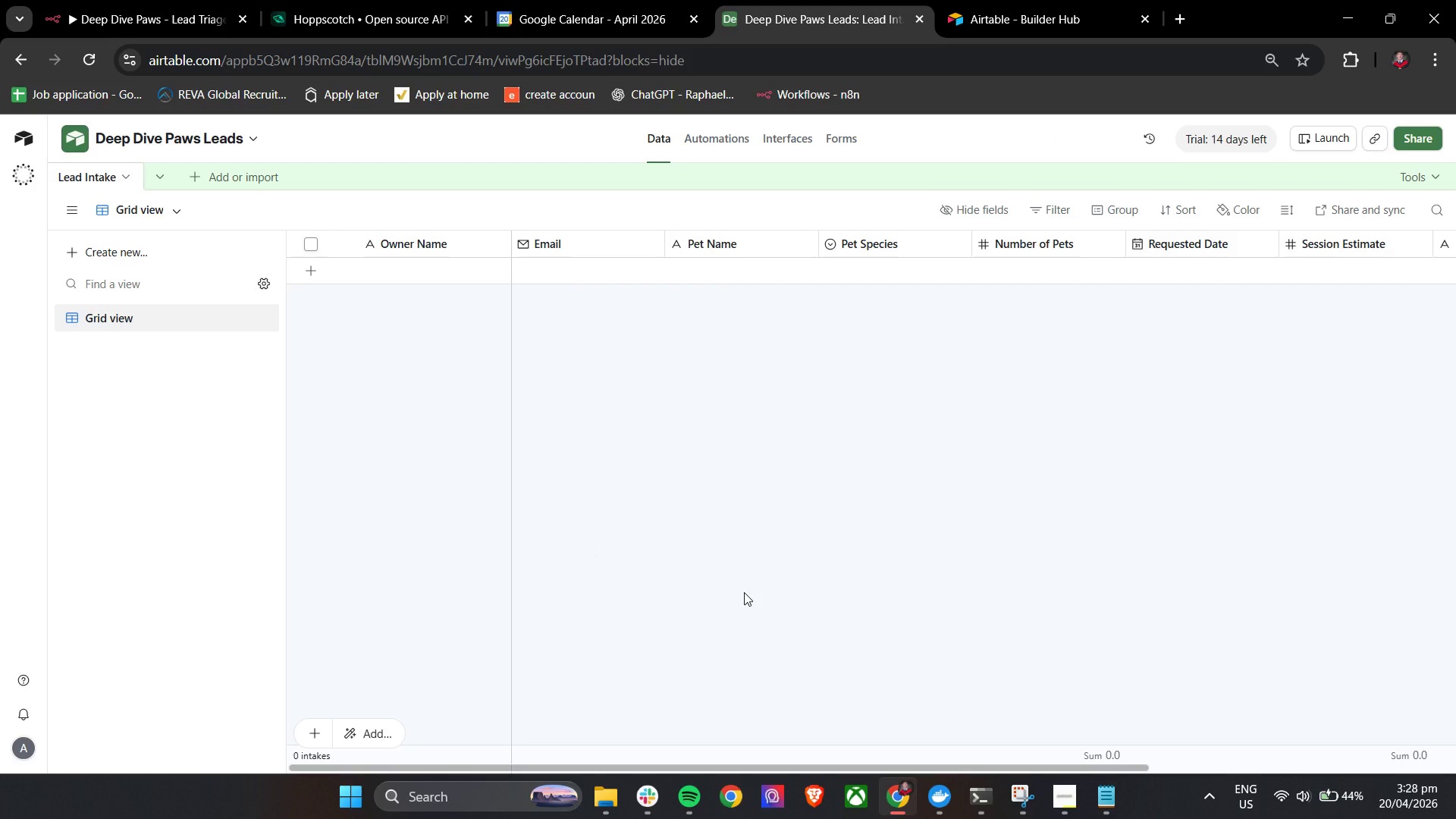 
left_click_drag(start_coordinate=[1023, 773], to_coordinate=[1105, 770])
 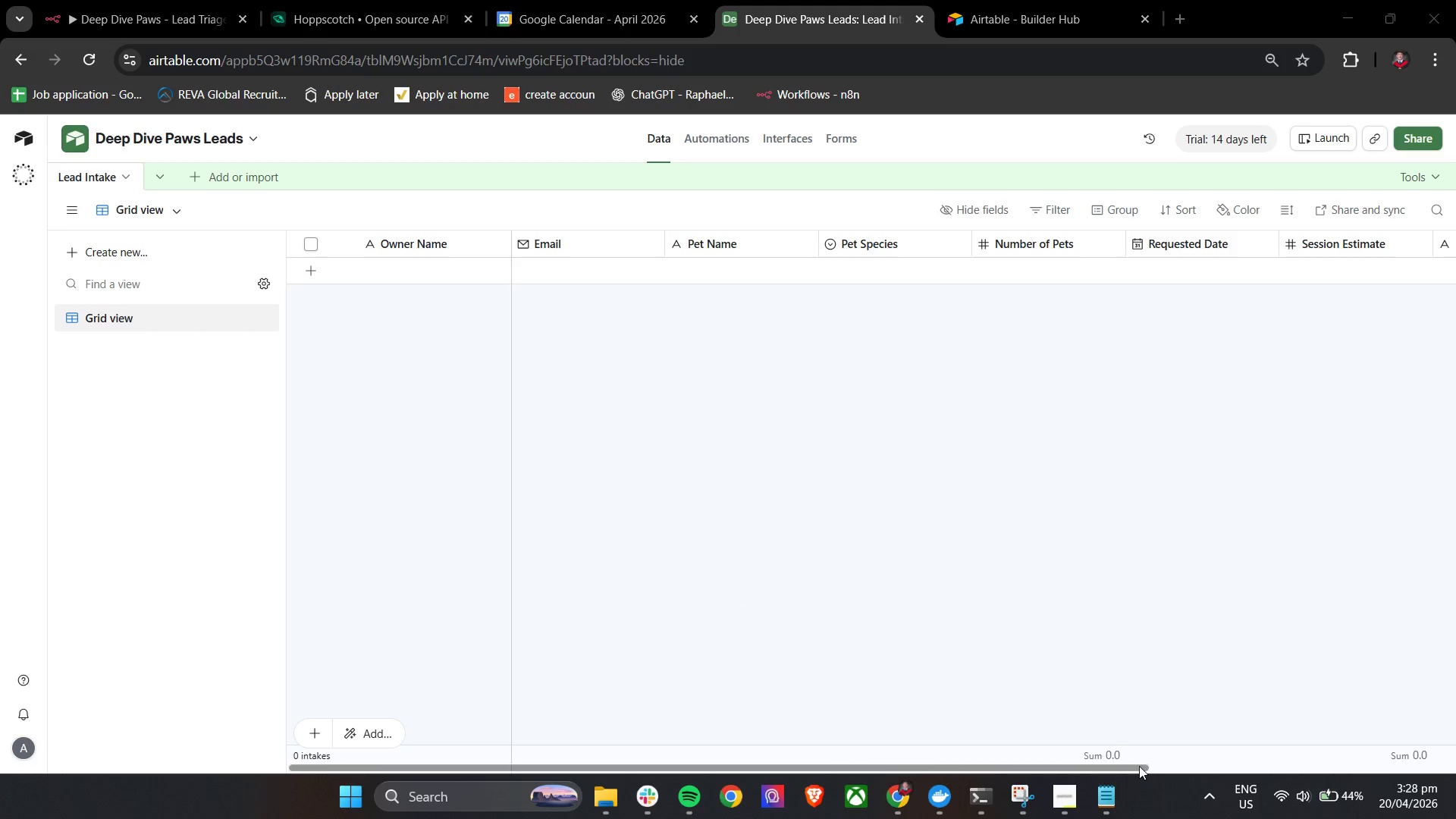 
left_click_drag(start_coordinate=[1139, 766], to_coordinate=[1453, 786])
 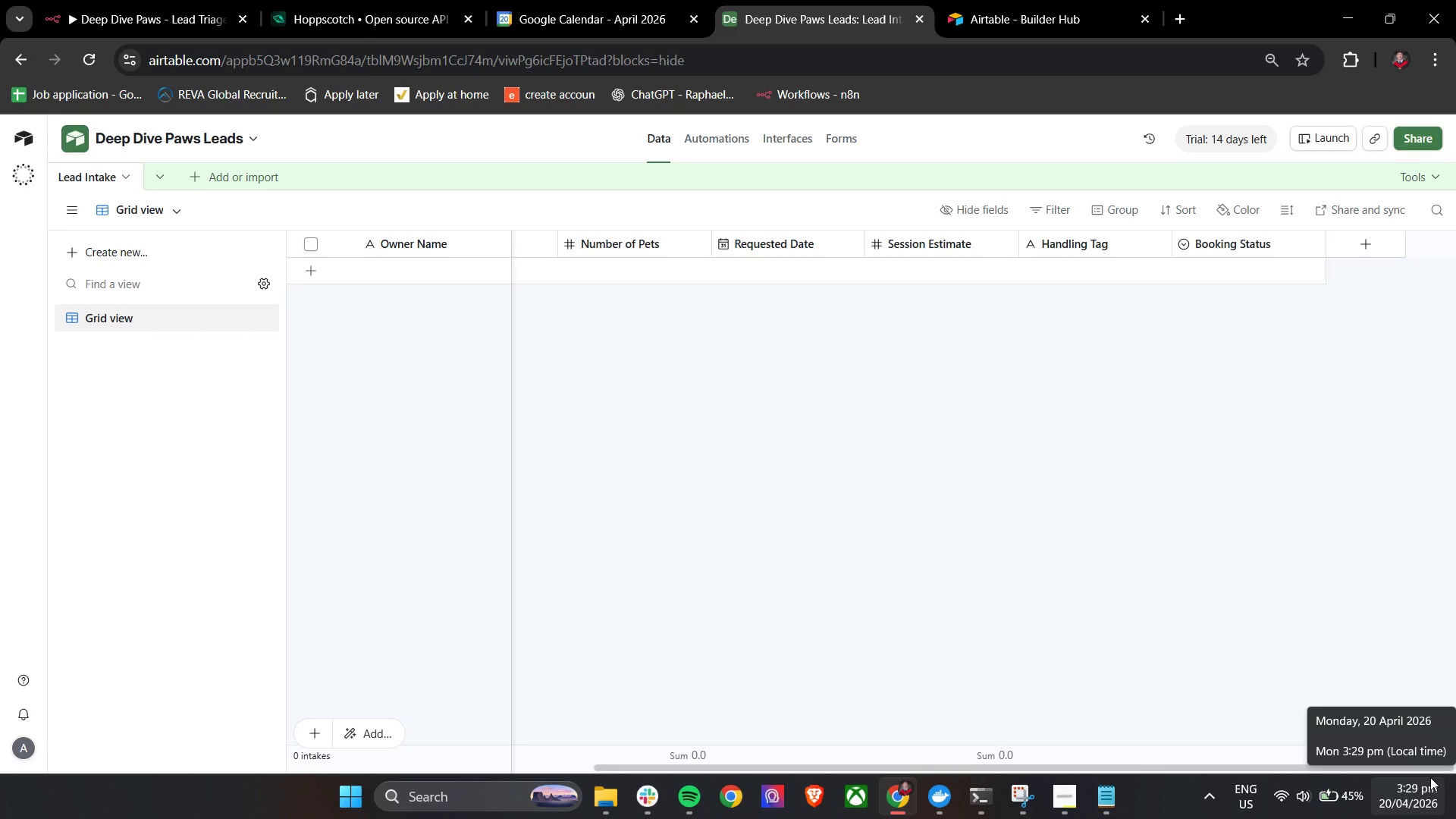 
wait(30.16)
 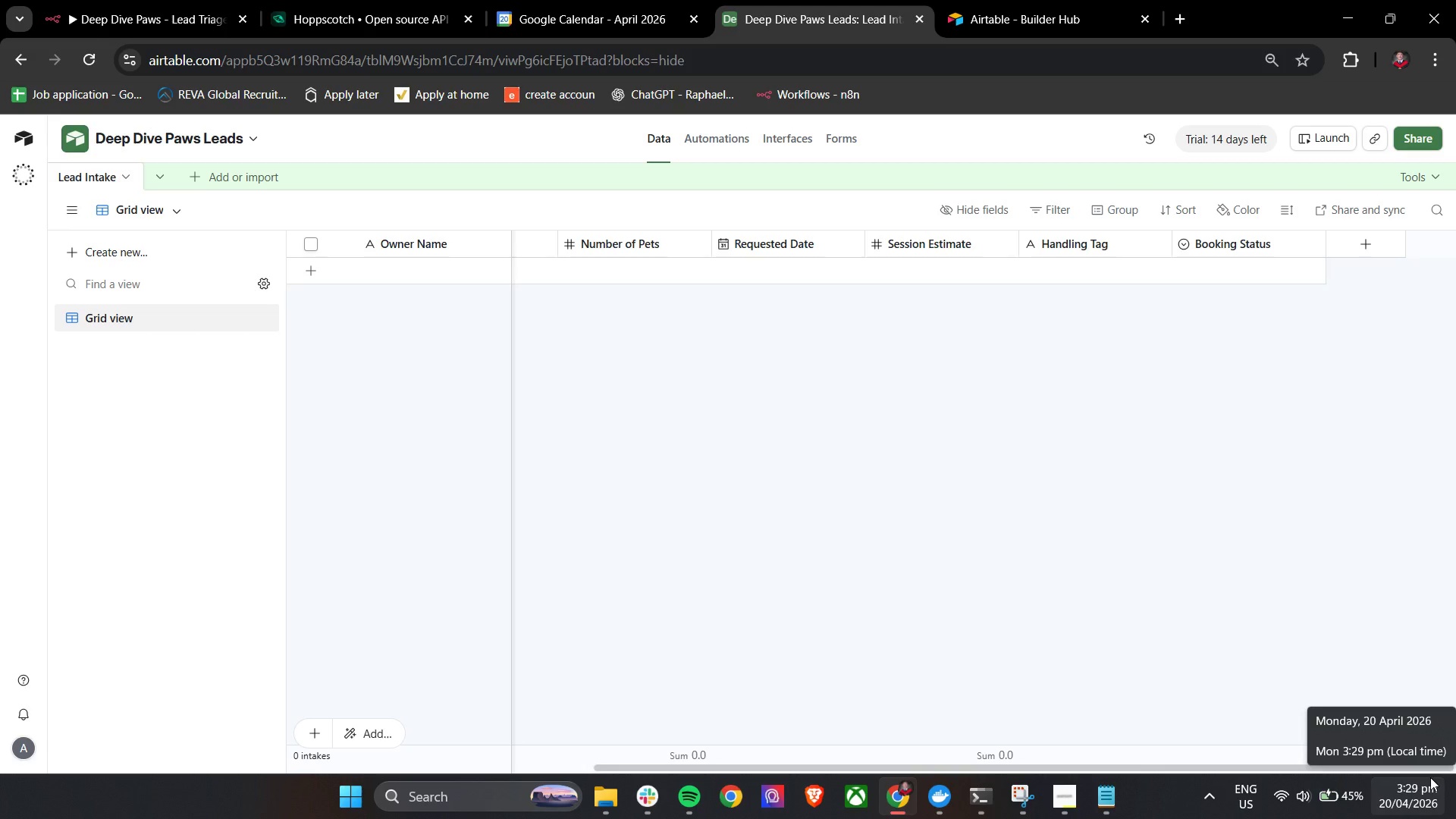 
left_click_drag(start_coordinate=[909, 770], to_coordinate=[448, 815])
 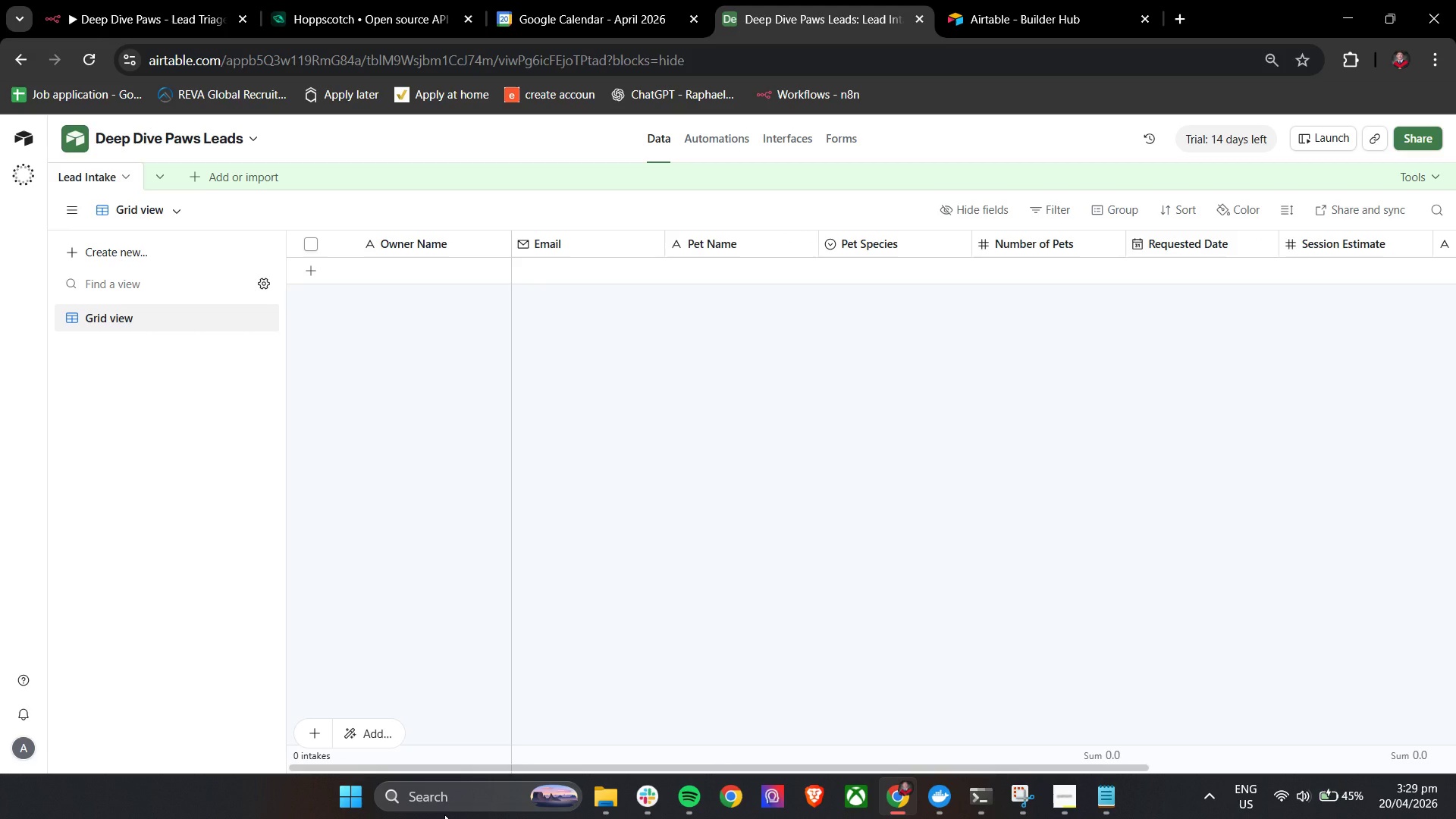 
wait(19.08)
 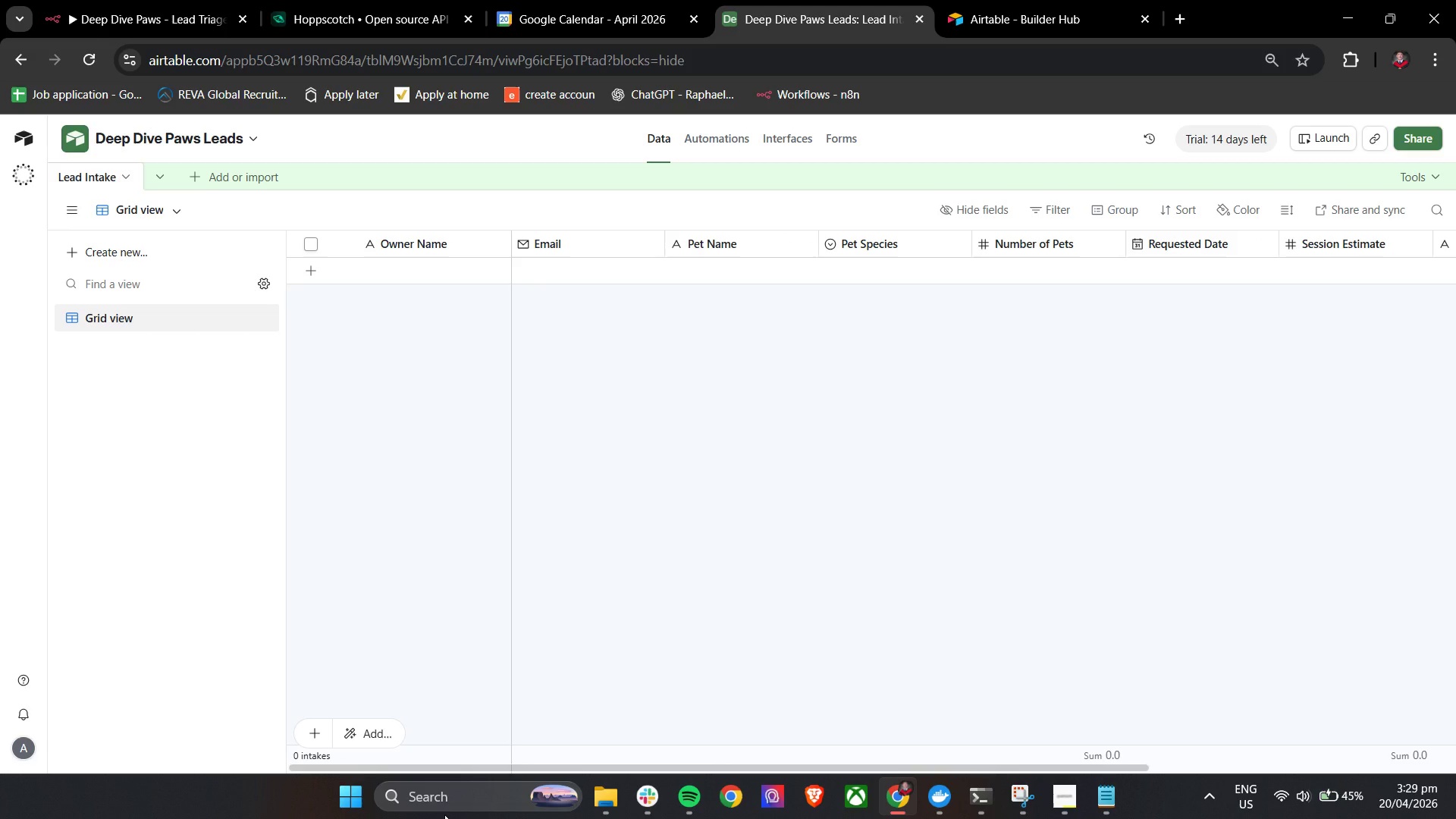 
left_click([89, 0])
 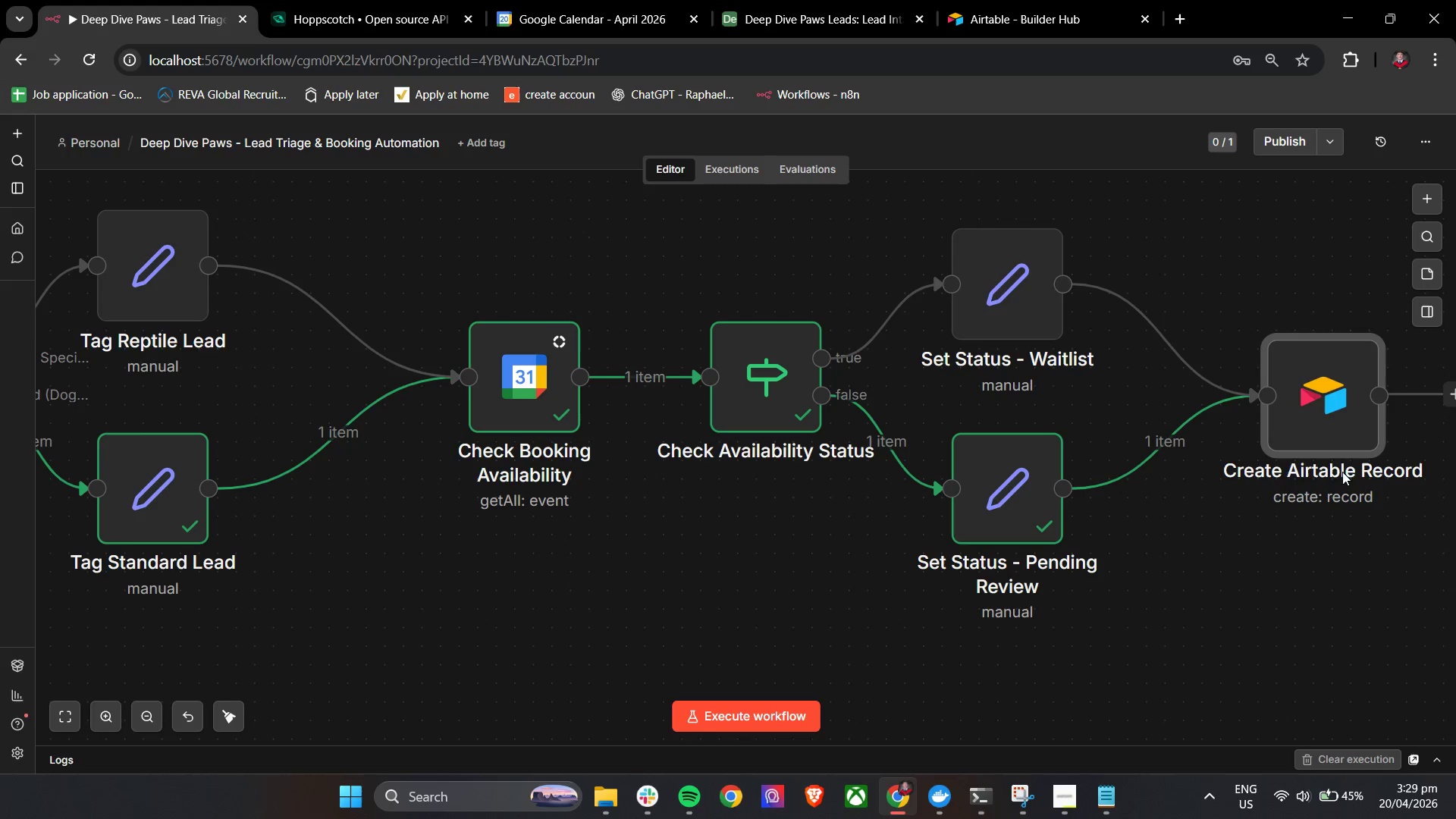 
double_click([1312, 389])
 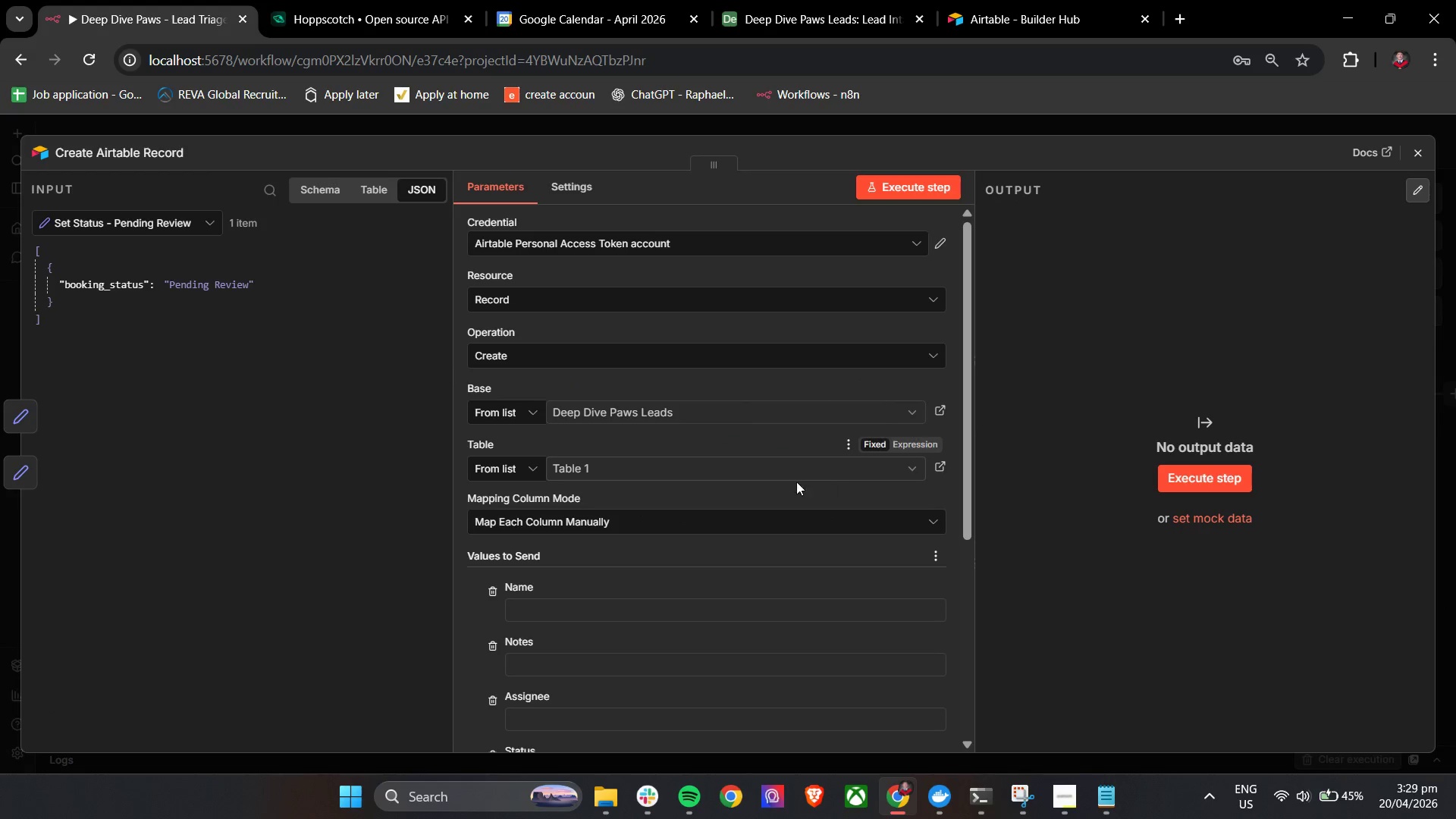 
scroll: coordinate [767, 506], scroll_direction: down, amount: 2.0
 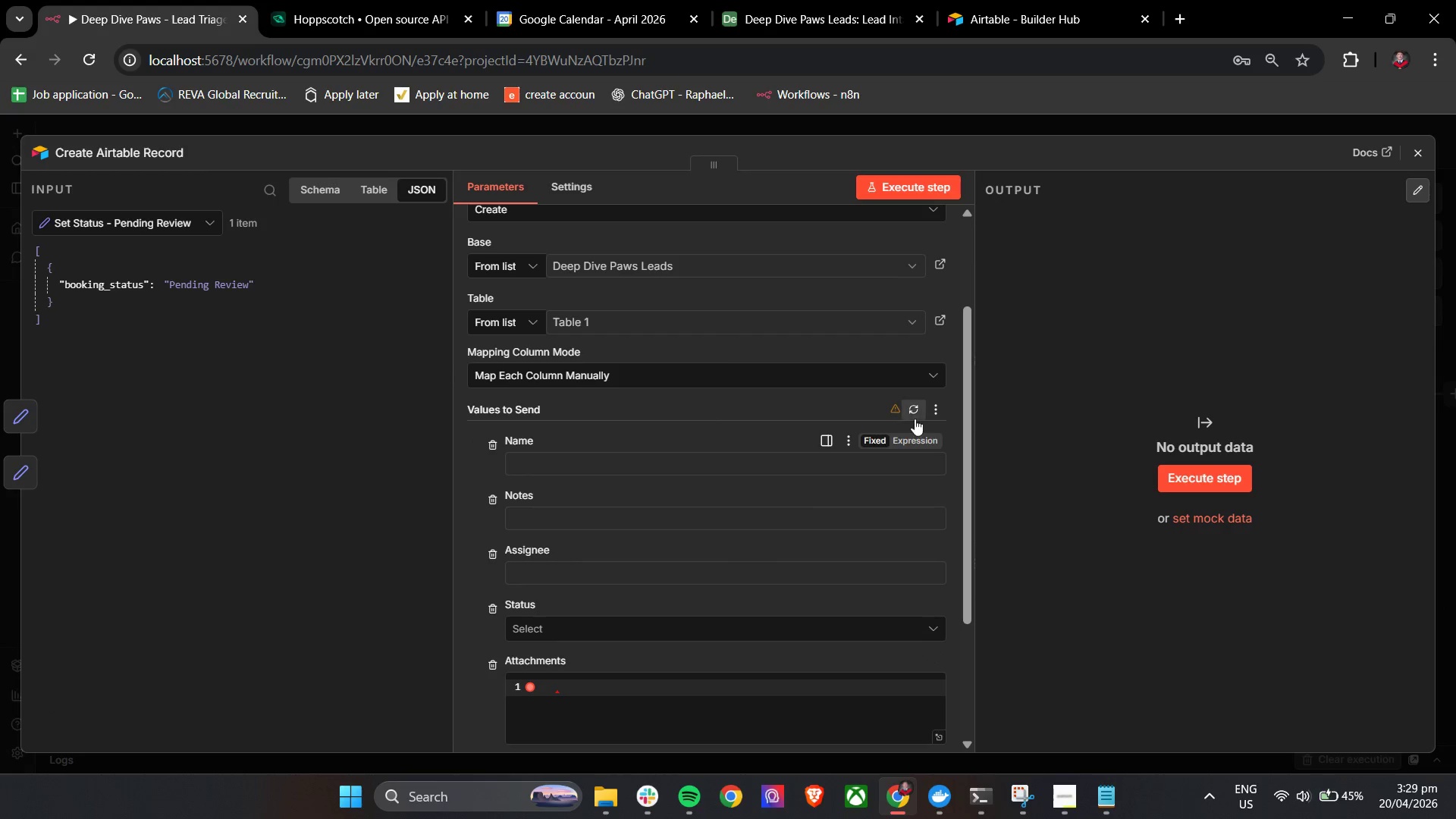 
left_click([916, 408])
 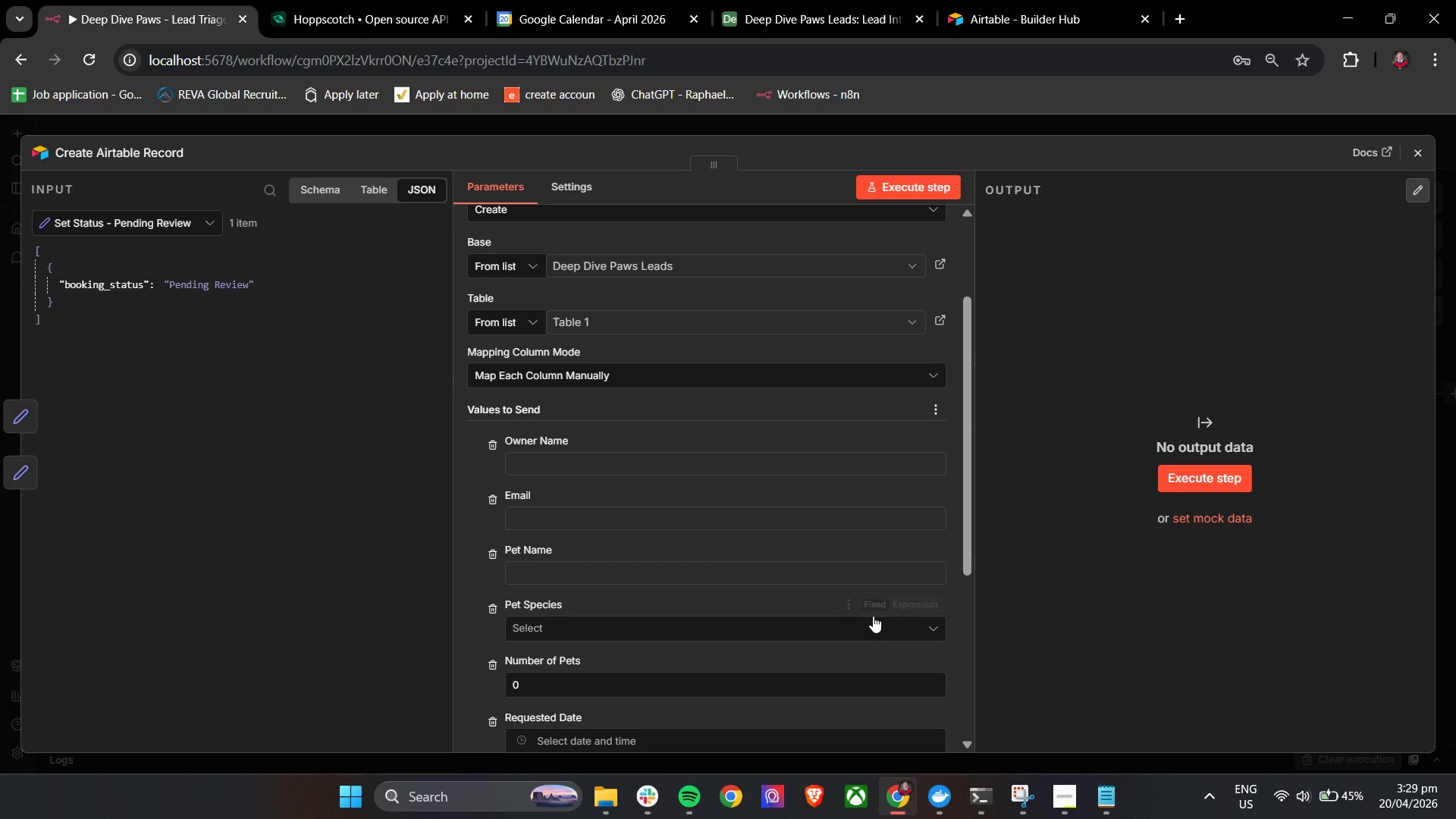 
scroll: coordinate [667, 546], scroll_direction: down, amount: 4.0
 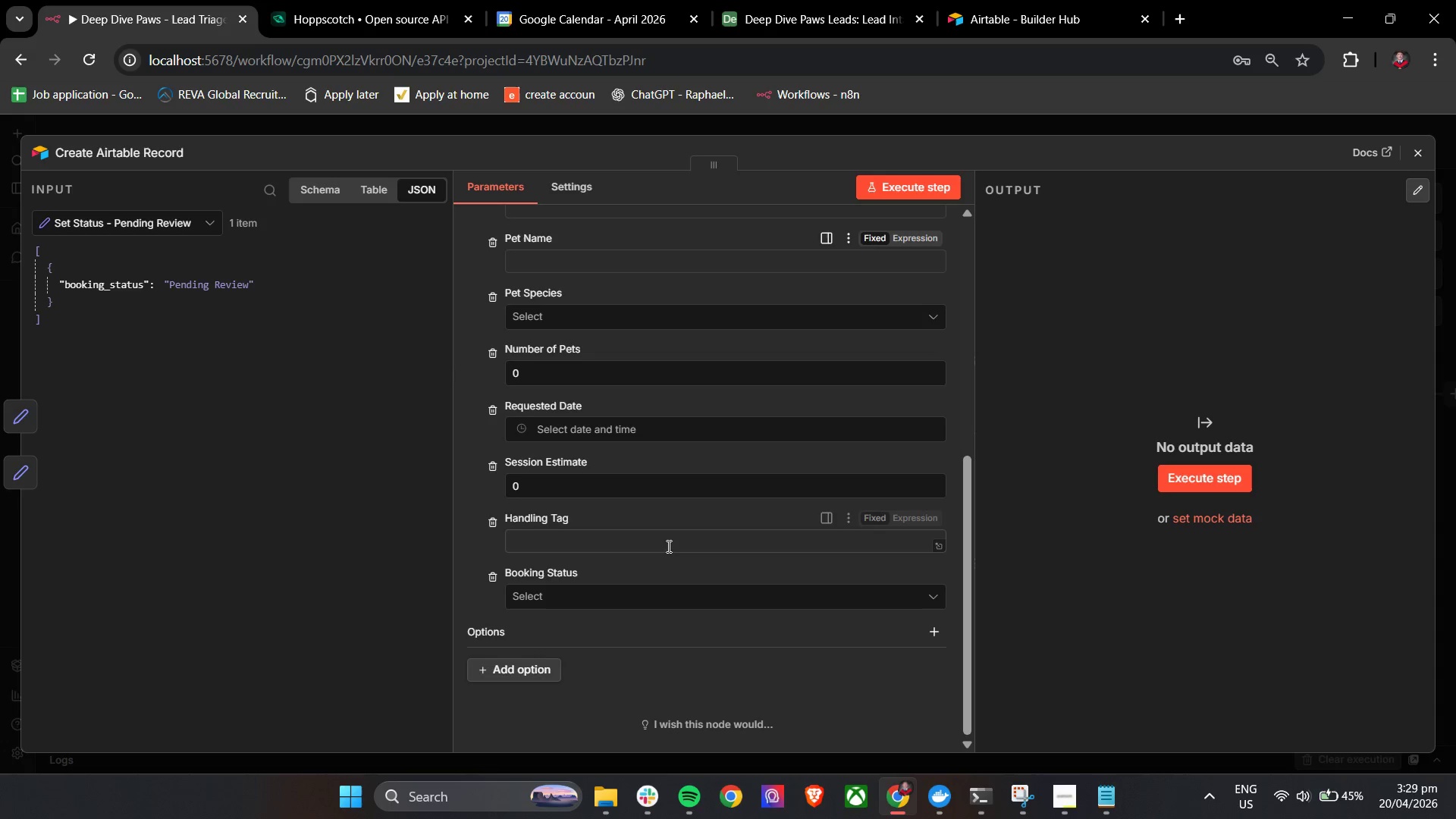 
scroll: coordinate [667, 546], scroll_direction: up, amount: 3.0
 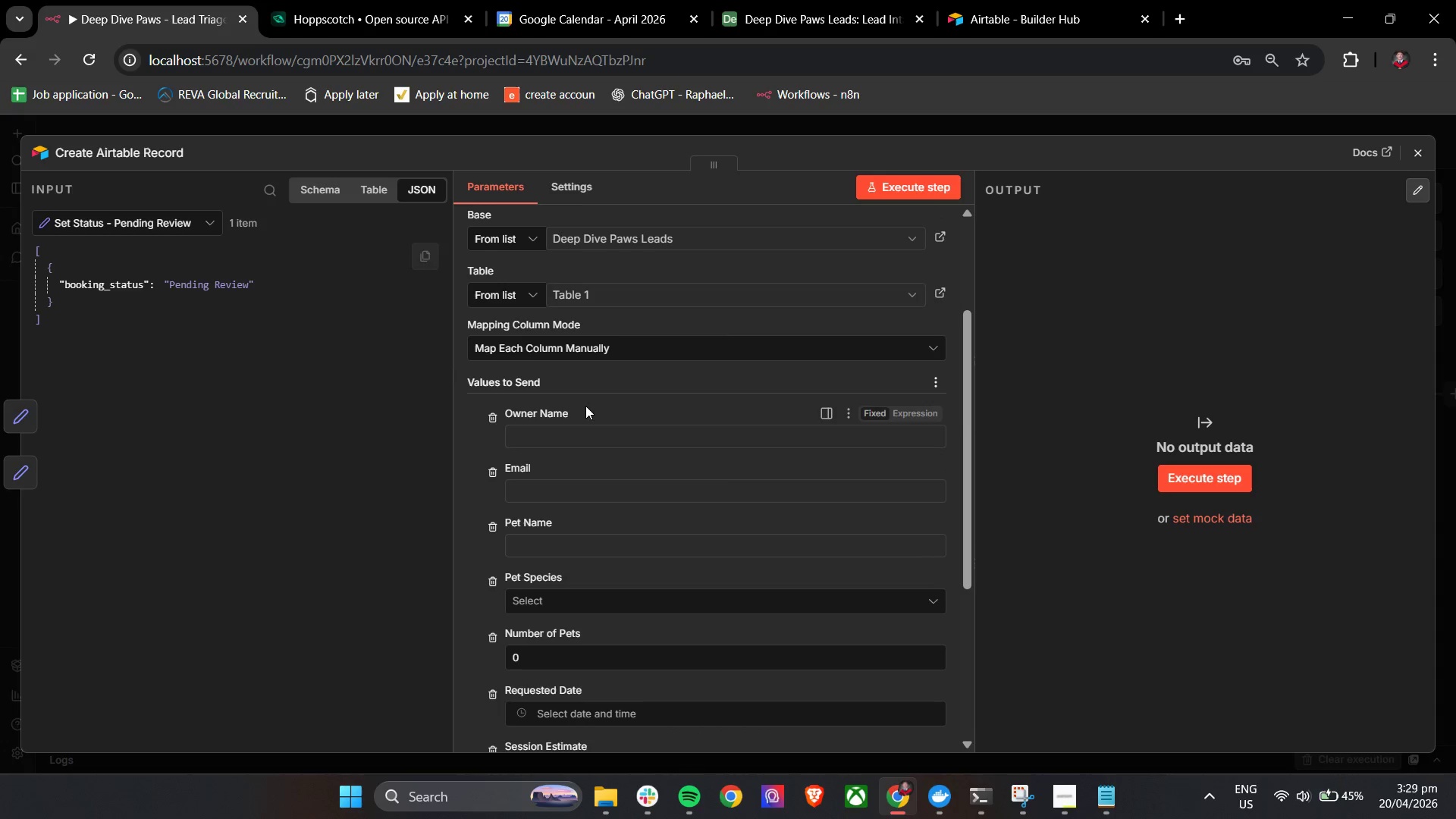 
left_click([610, 384])
 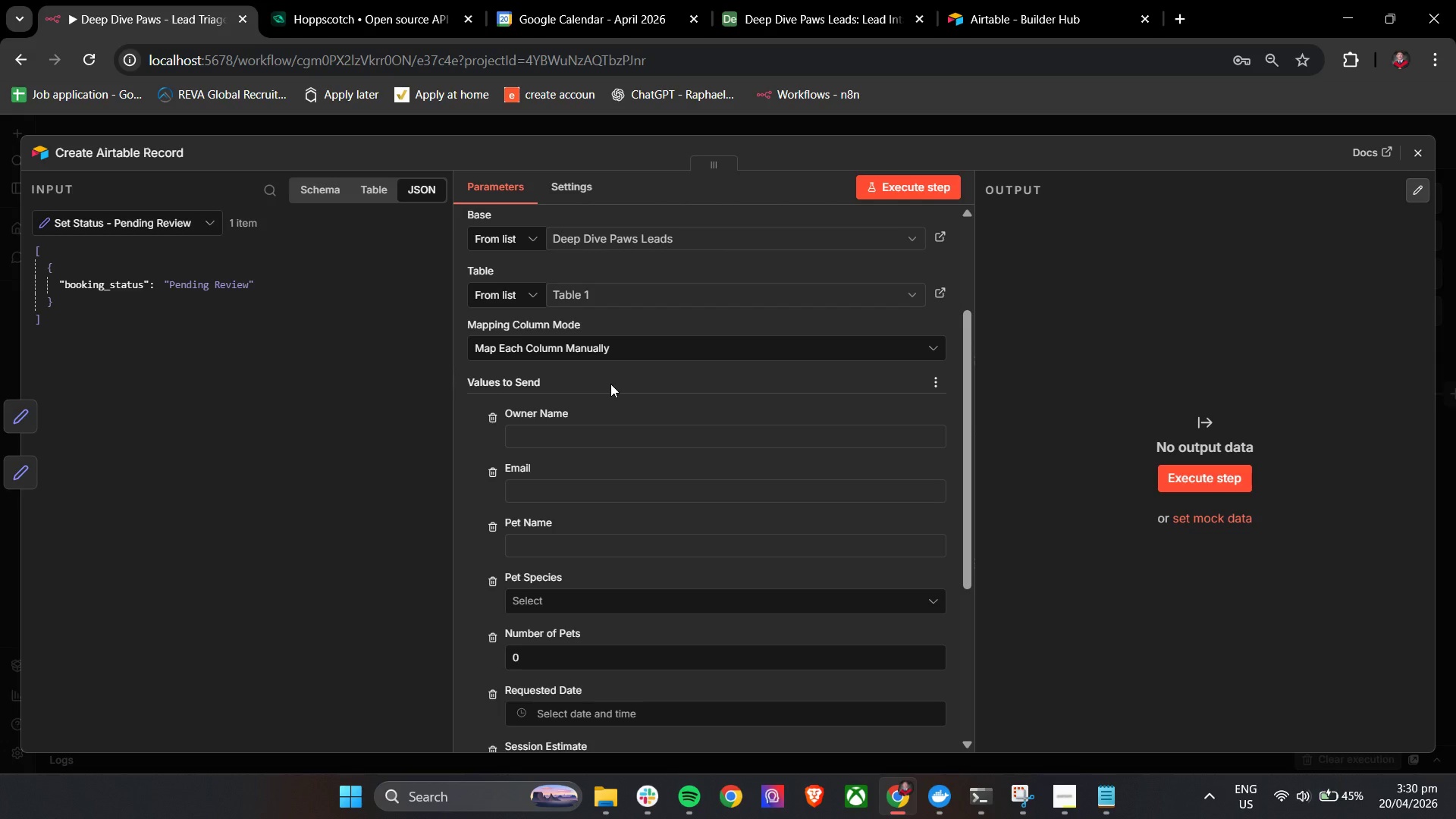 
wait(64.19)
 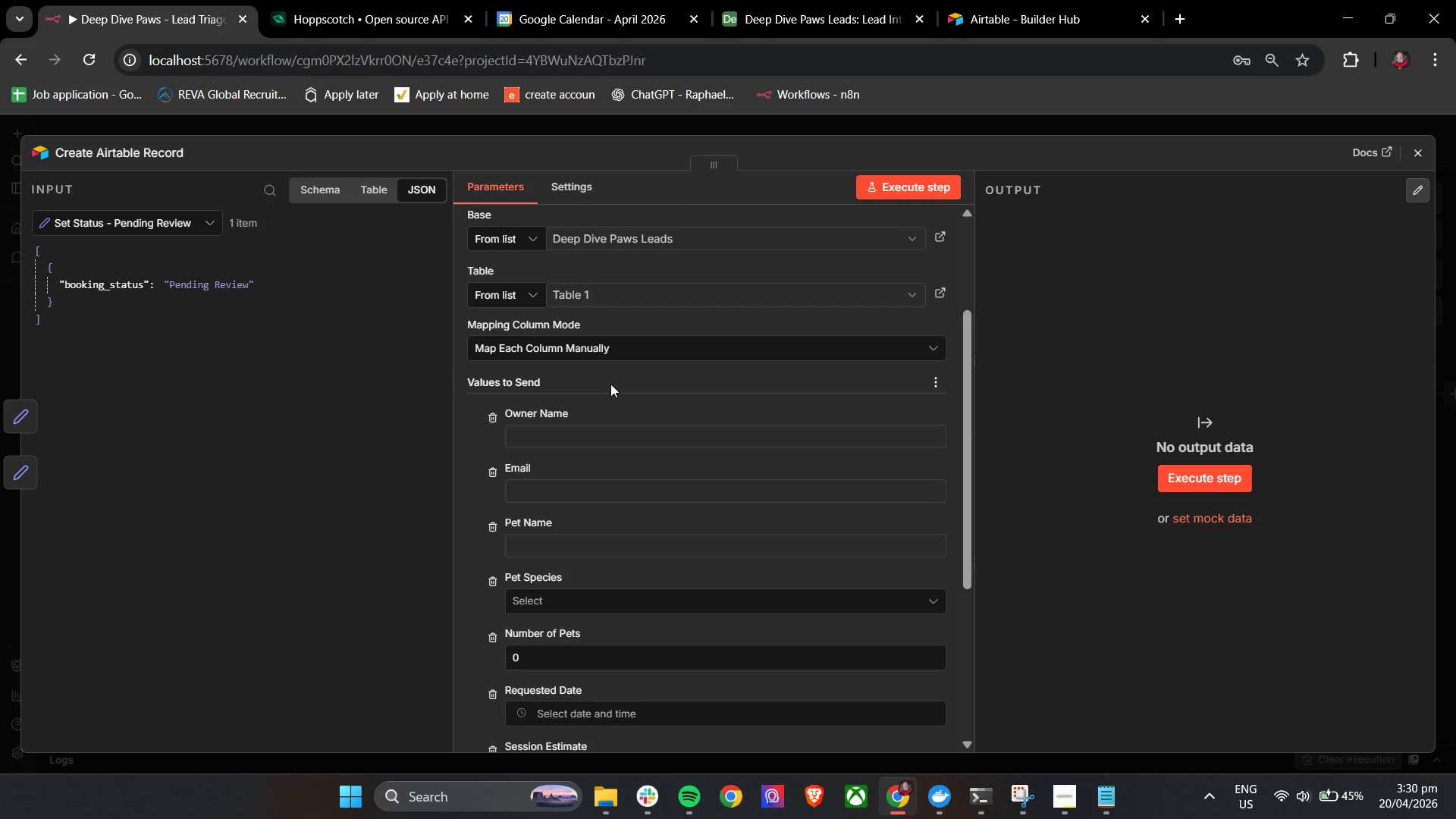 
scroll: coordinate [642, 474], scroll_direction: down, amount: 3.0
 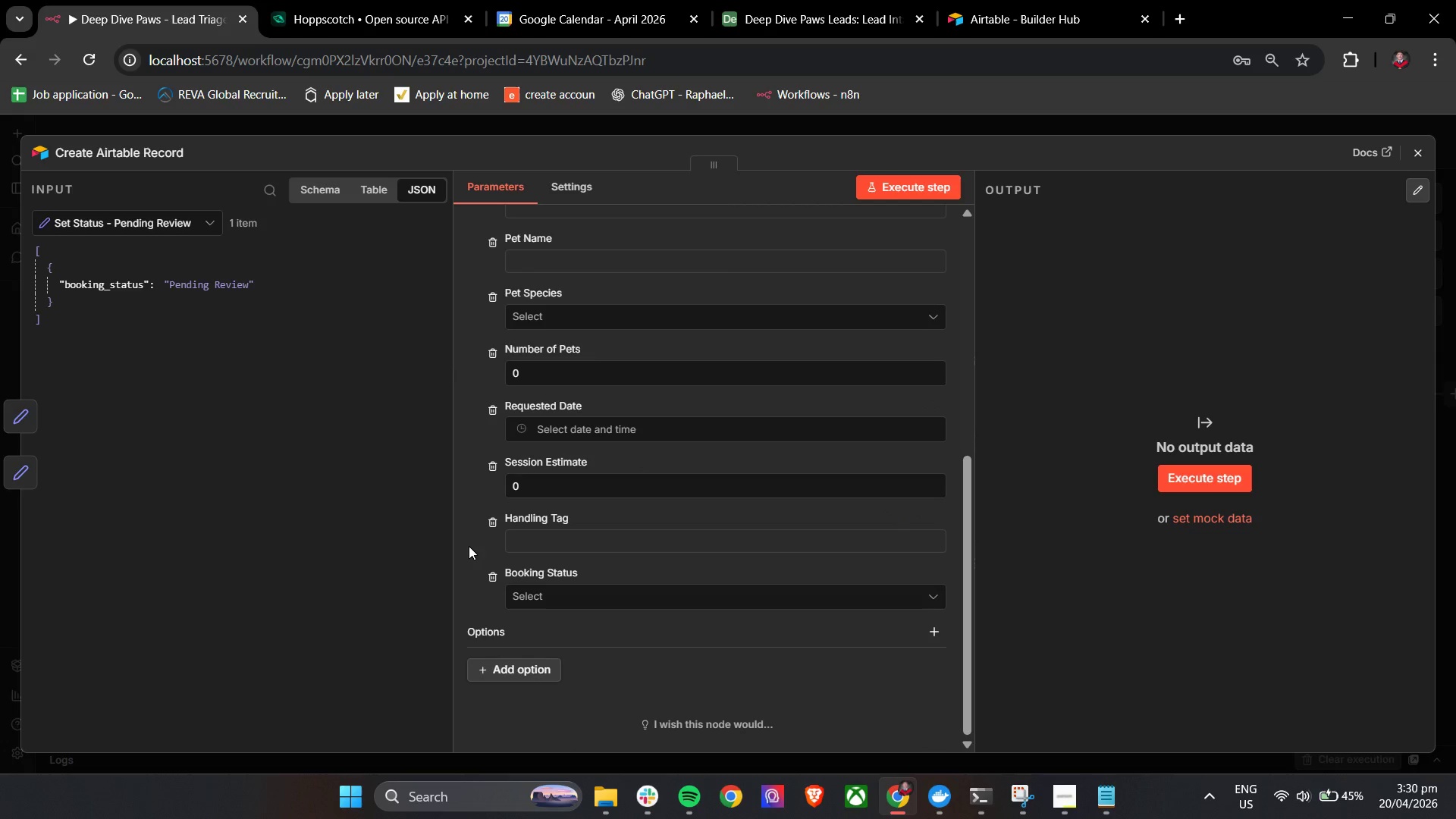 
left_click([469, 546])
 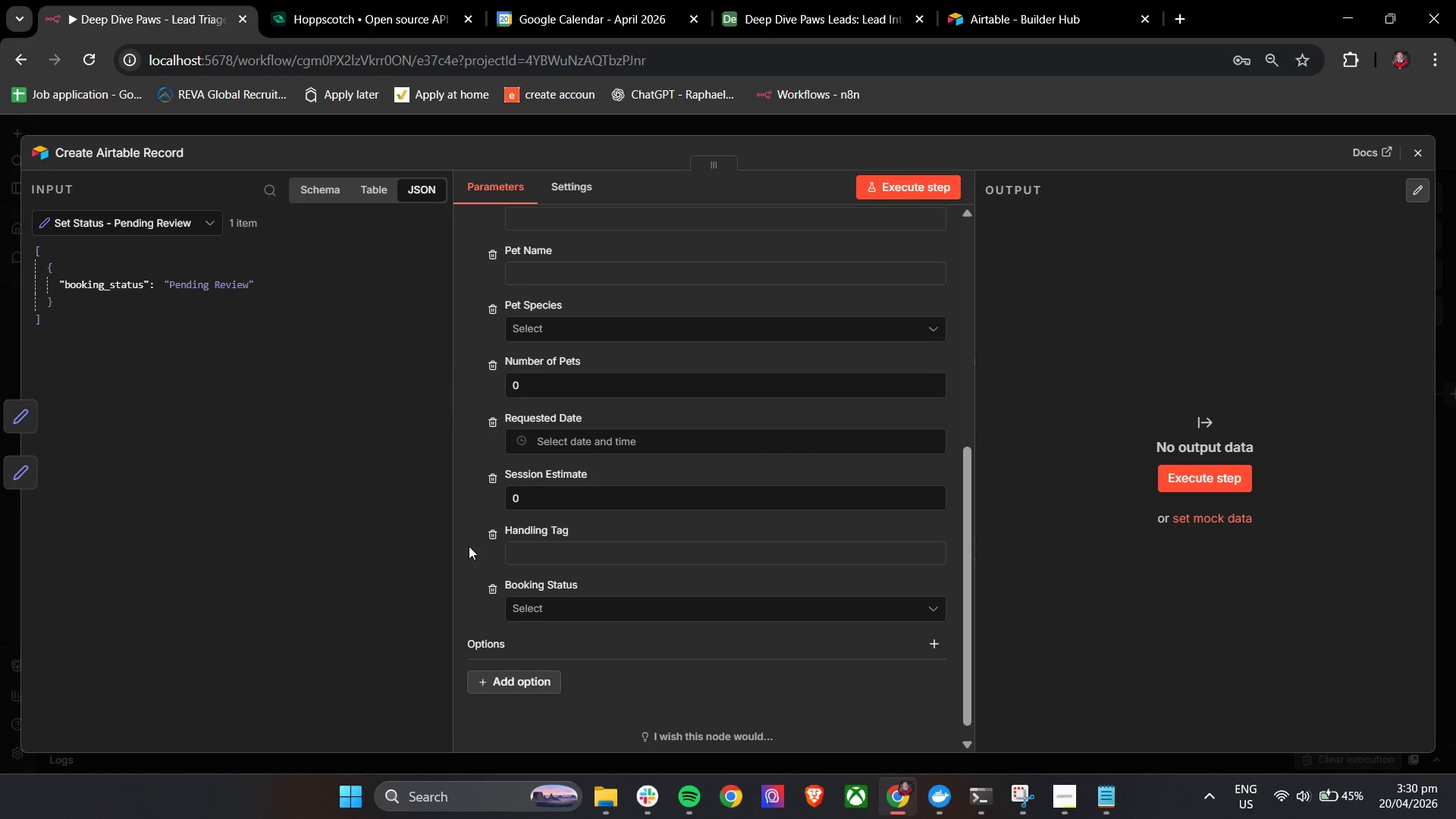 
scroll: coordinate [469, 546], scroll_direction: up, amount: 6.0
 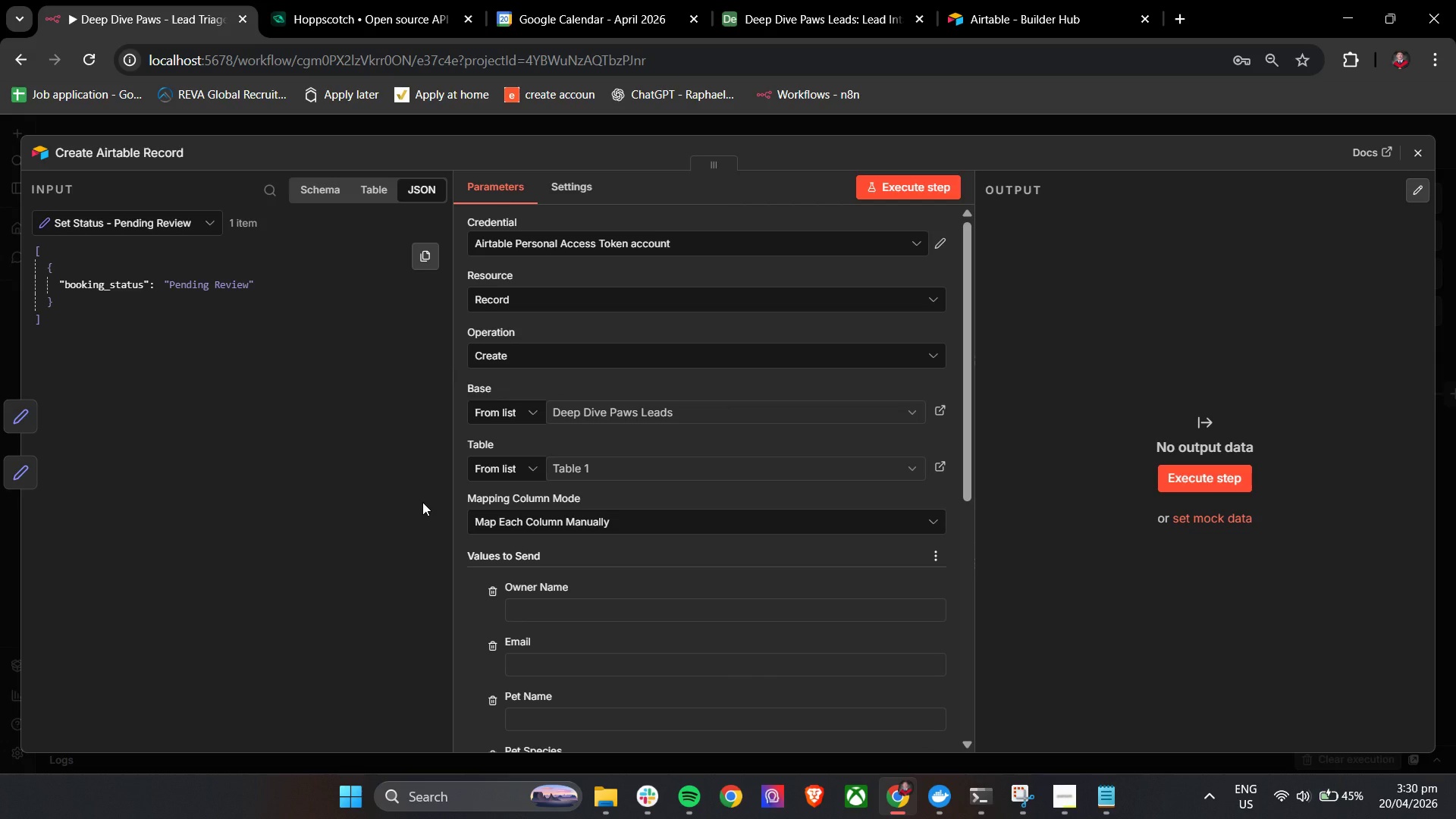 
wait(9.69)
 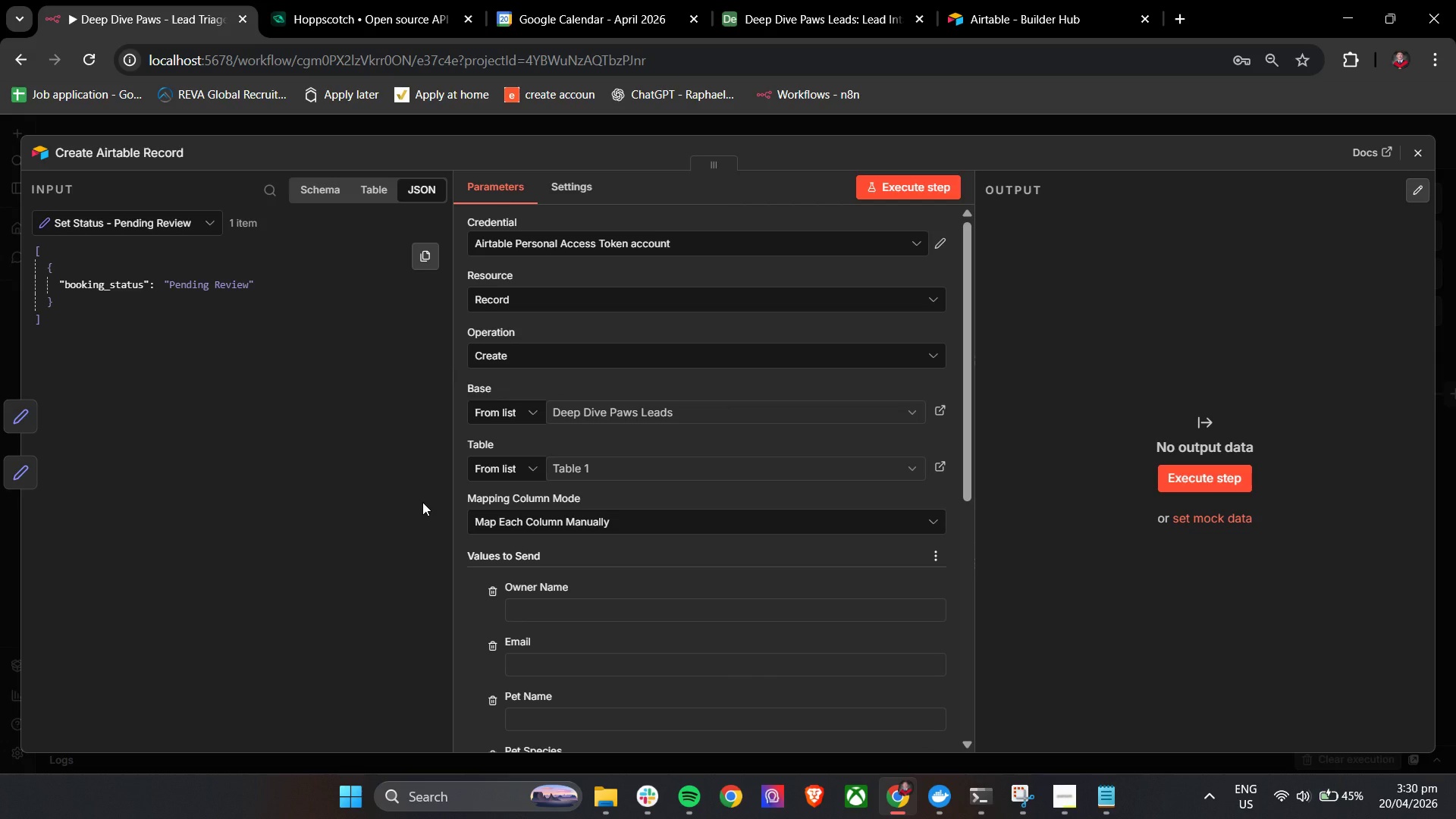 
left_click([460, 472])
 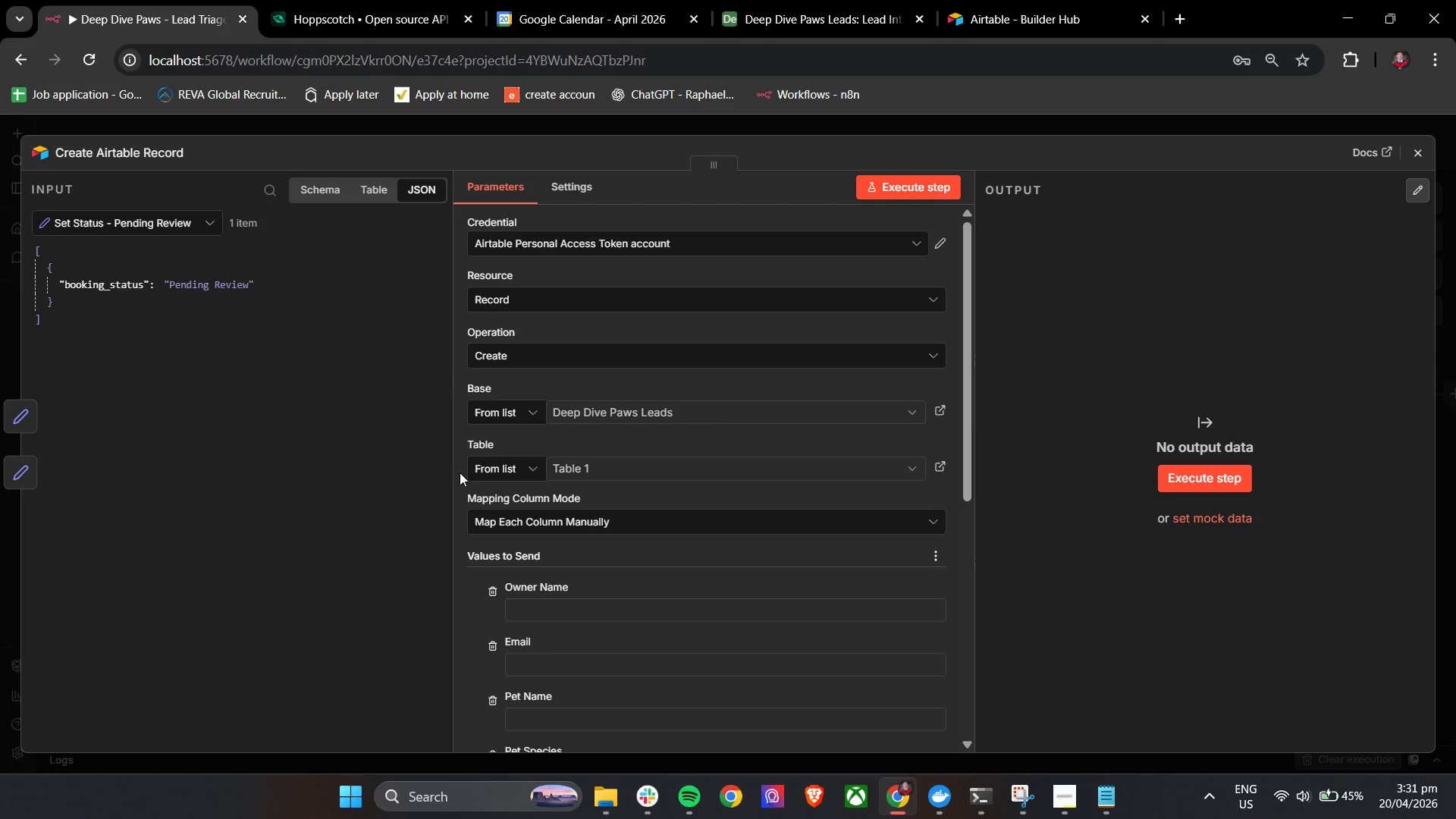 
wait(7.36)
 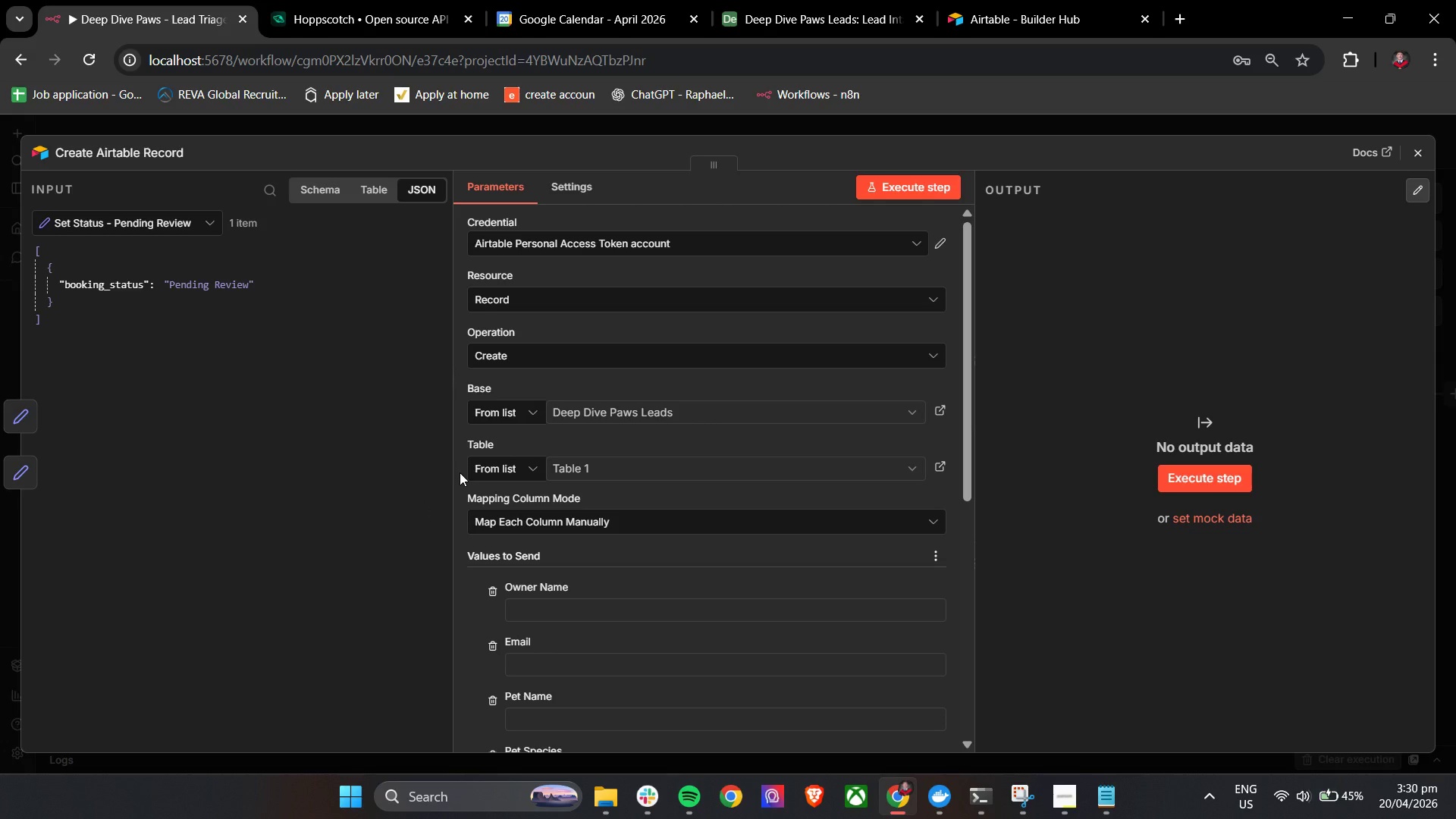 
scroll: coordinate [479, 472], scroll_direction: down, amount: 5.0
 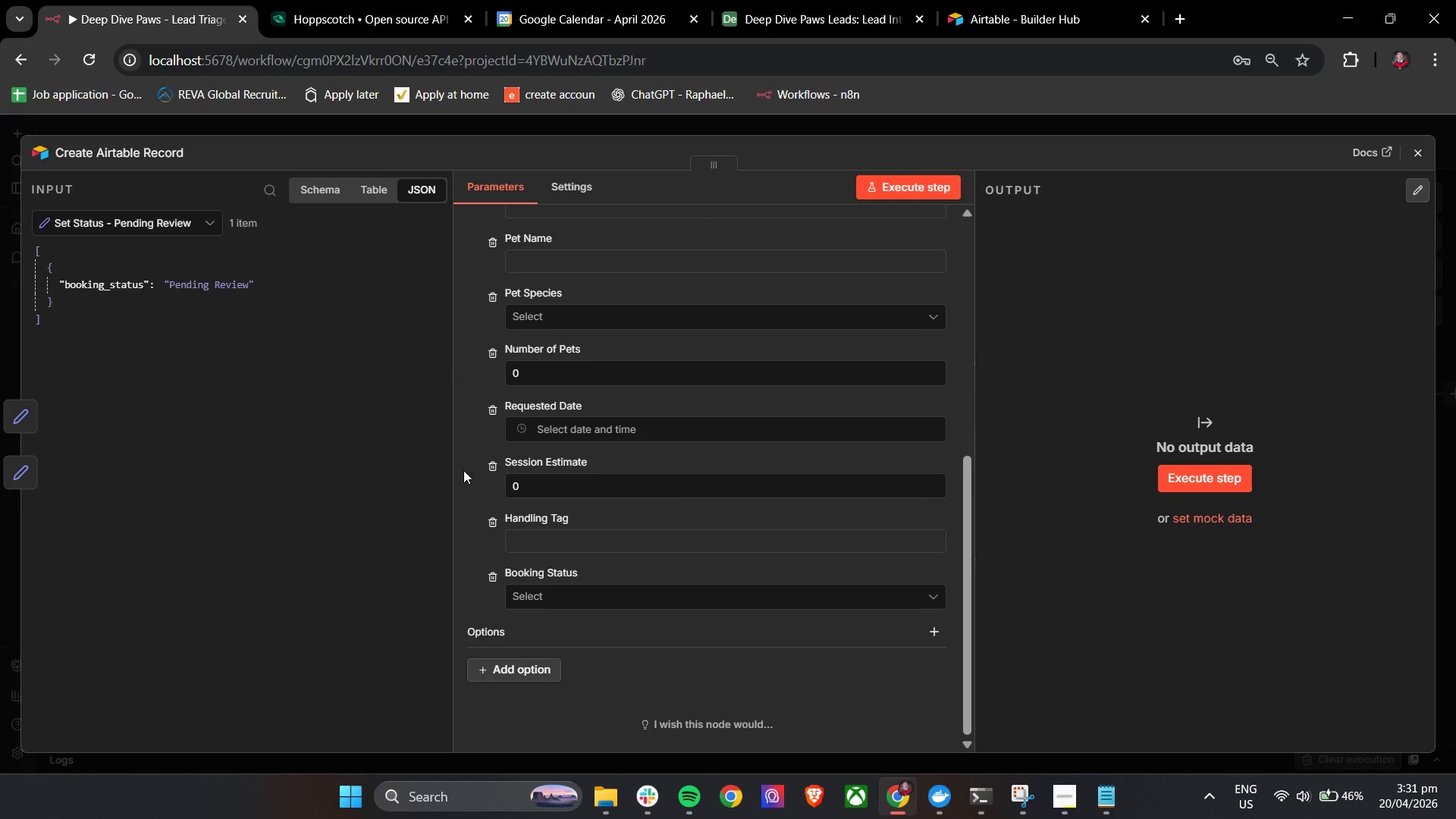 
left_click([463, 465])
 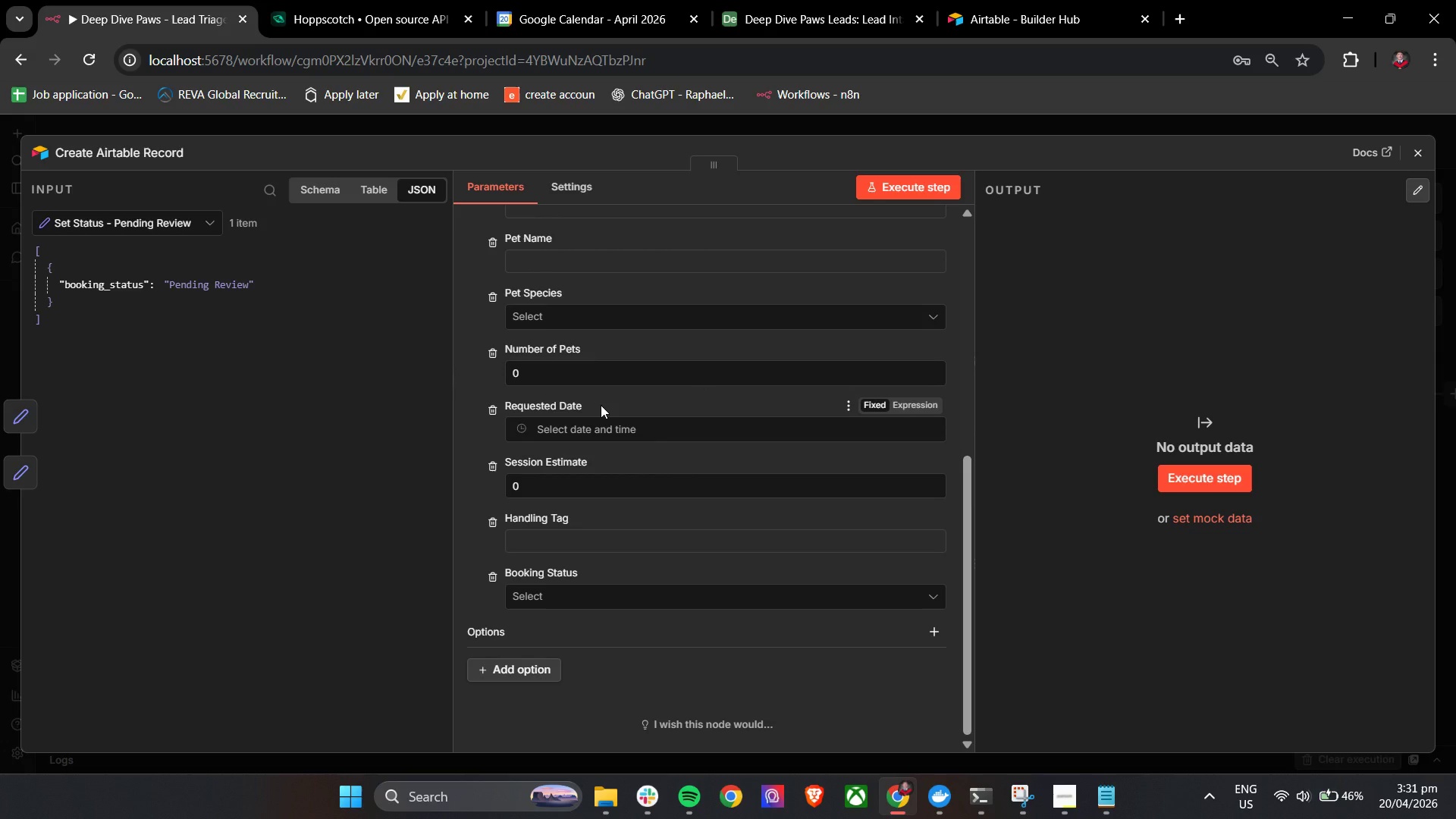 
wait(36.84)
 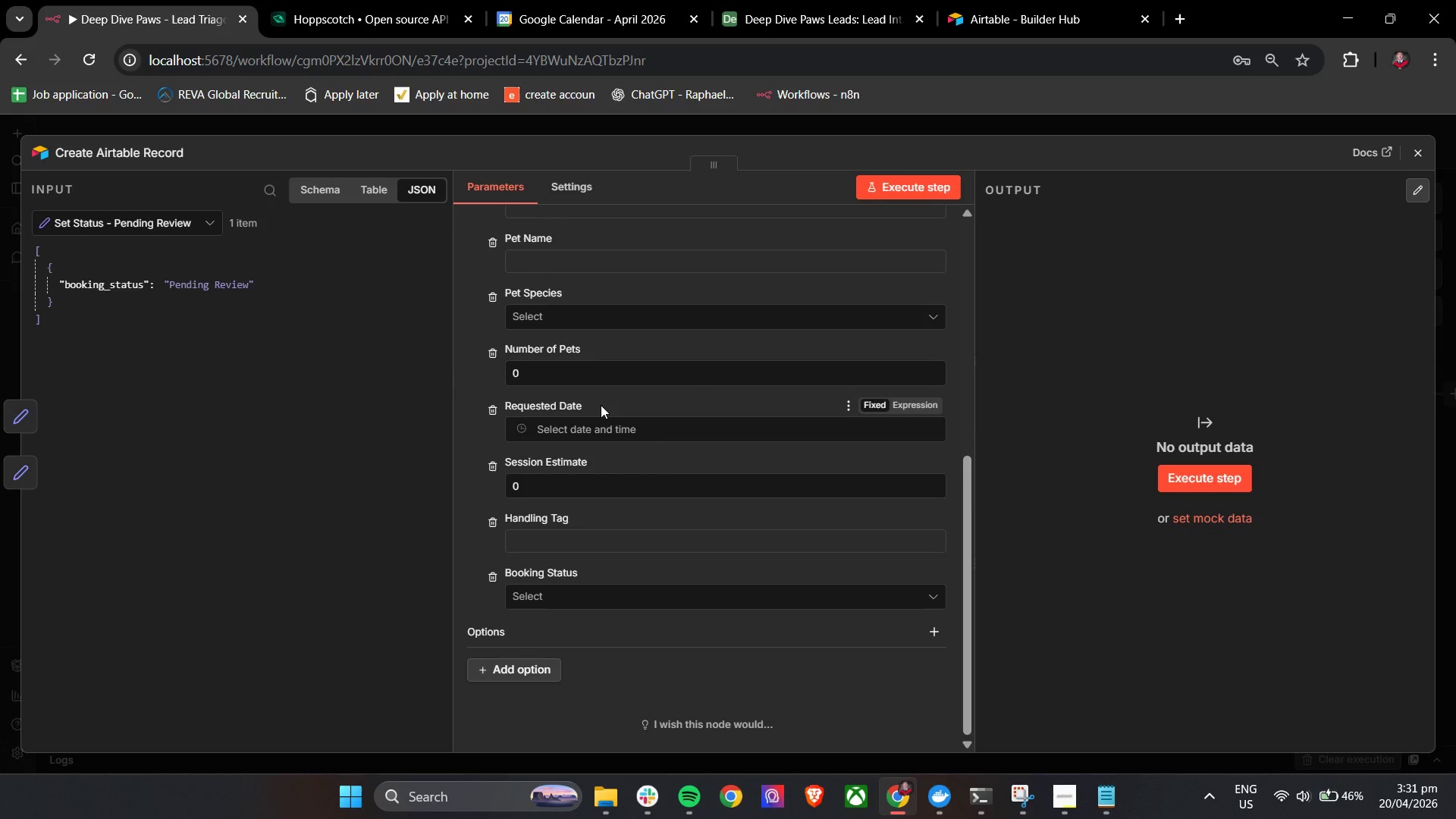 
left_click([1416, 150])
 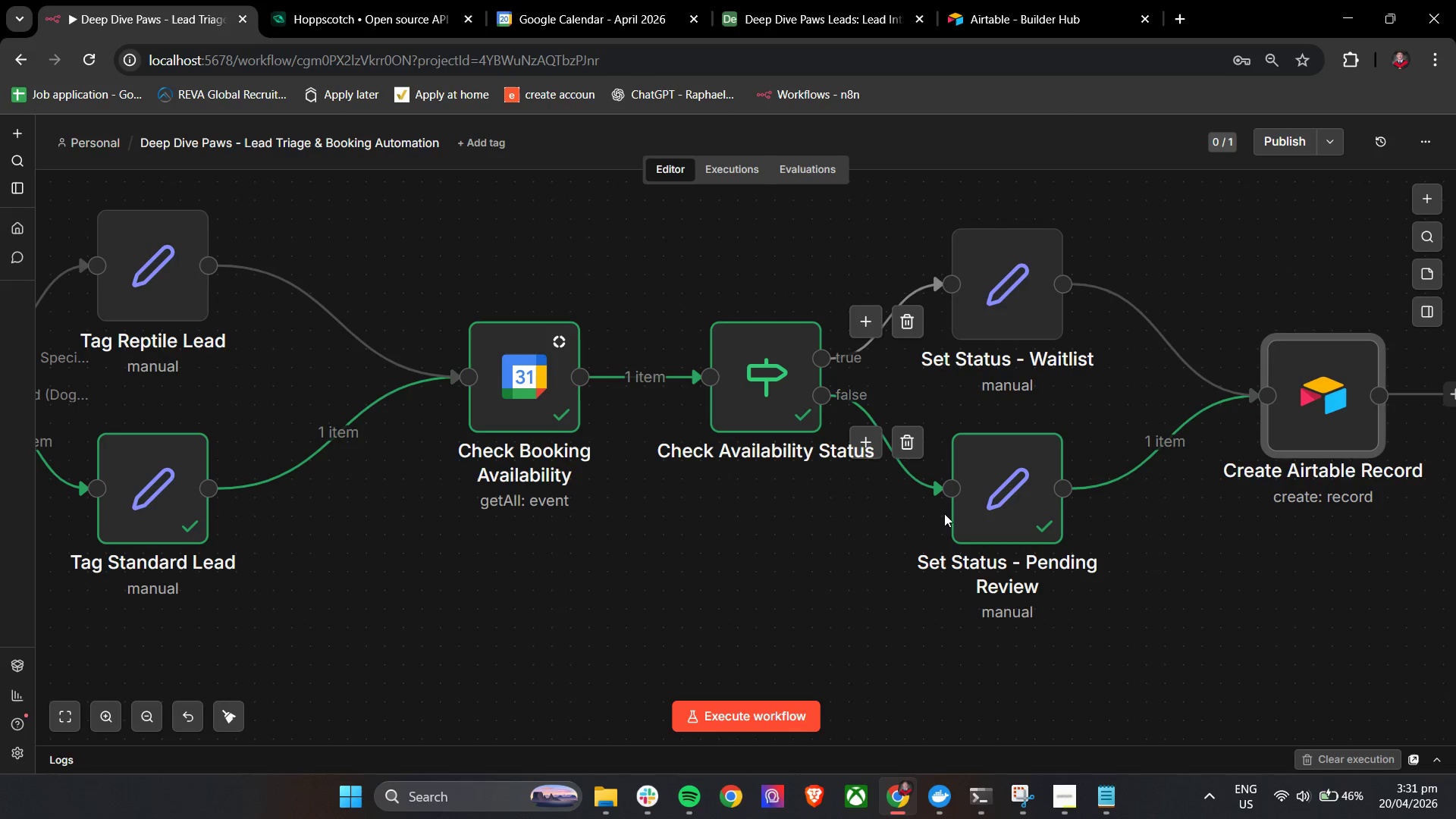 
double_click([1013, 491])
 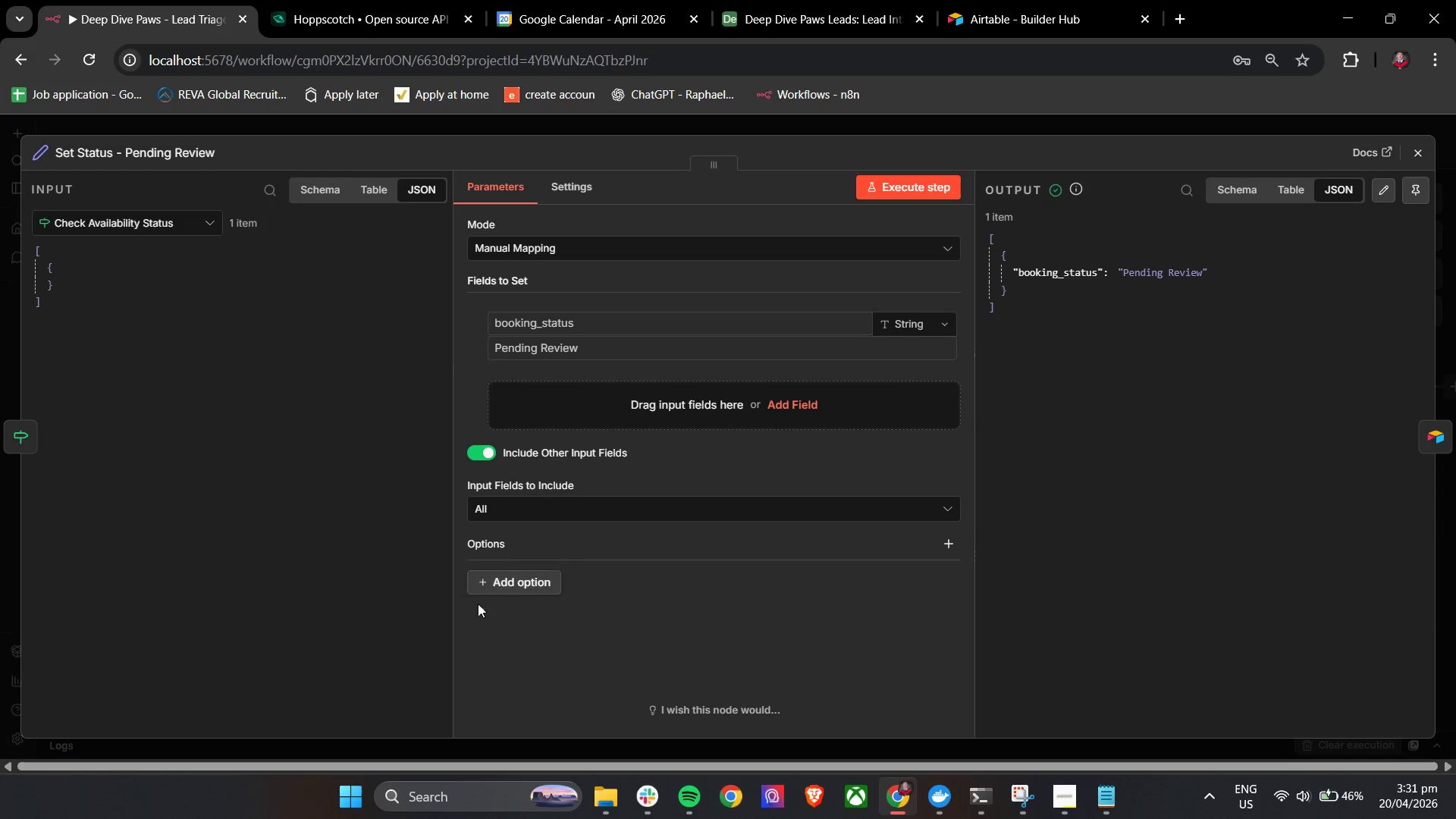 
left_click([691, 609])
 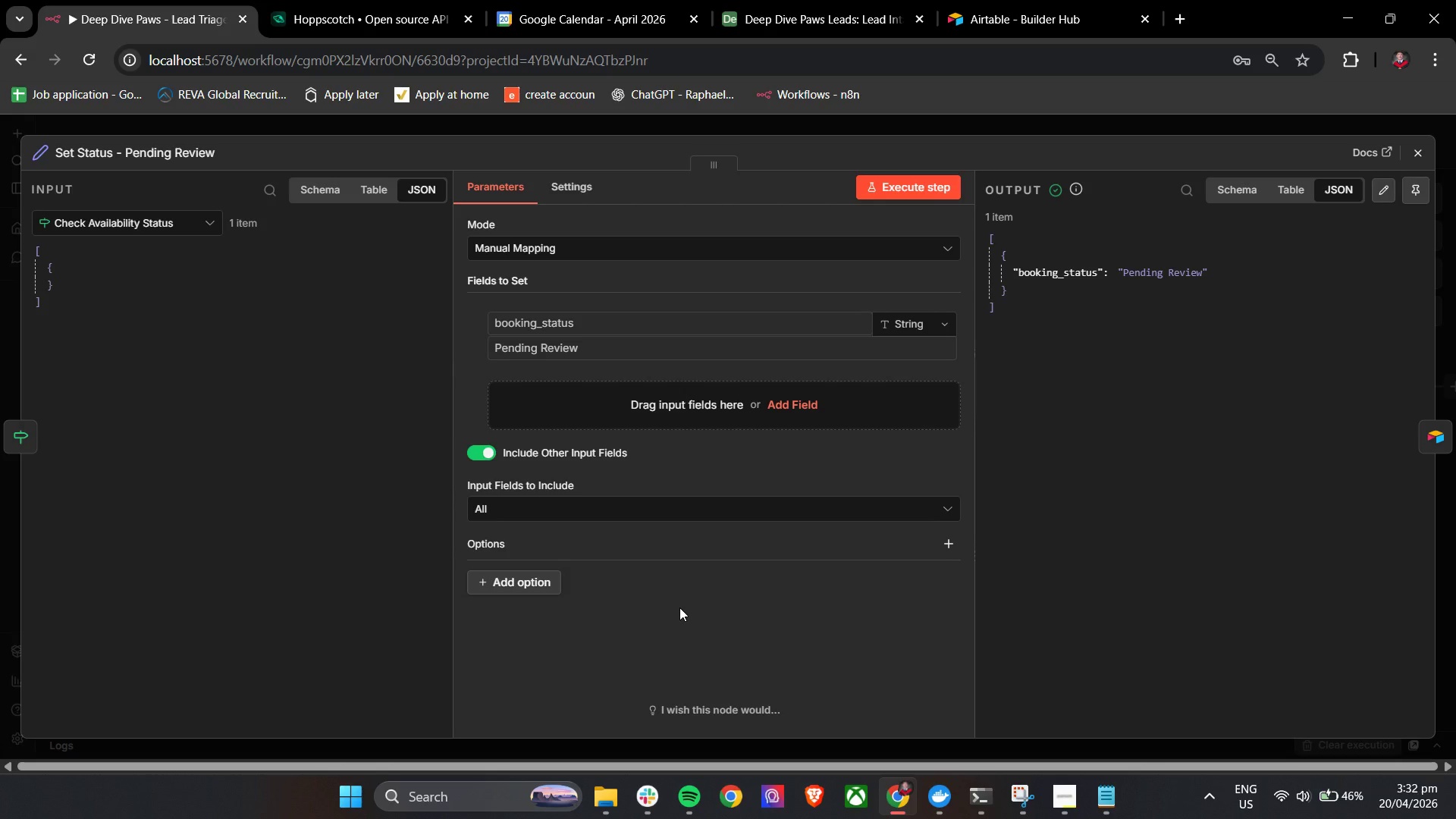 
wait(19.44)
 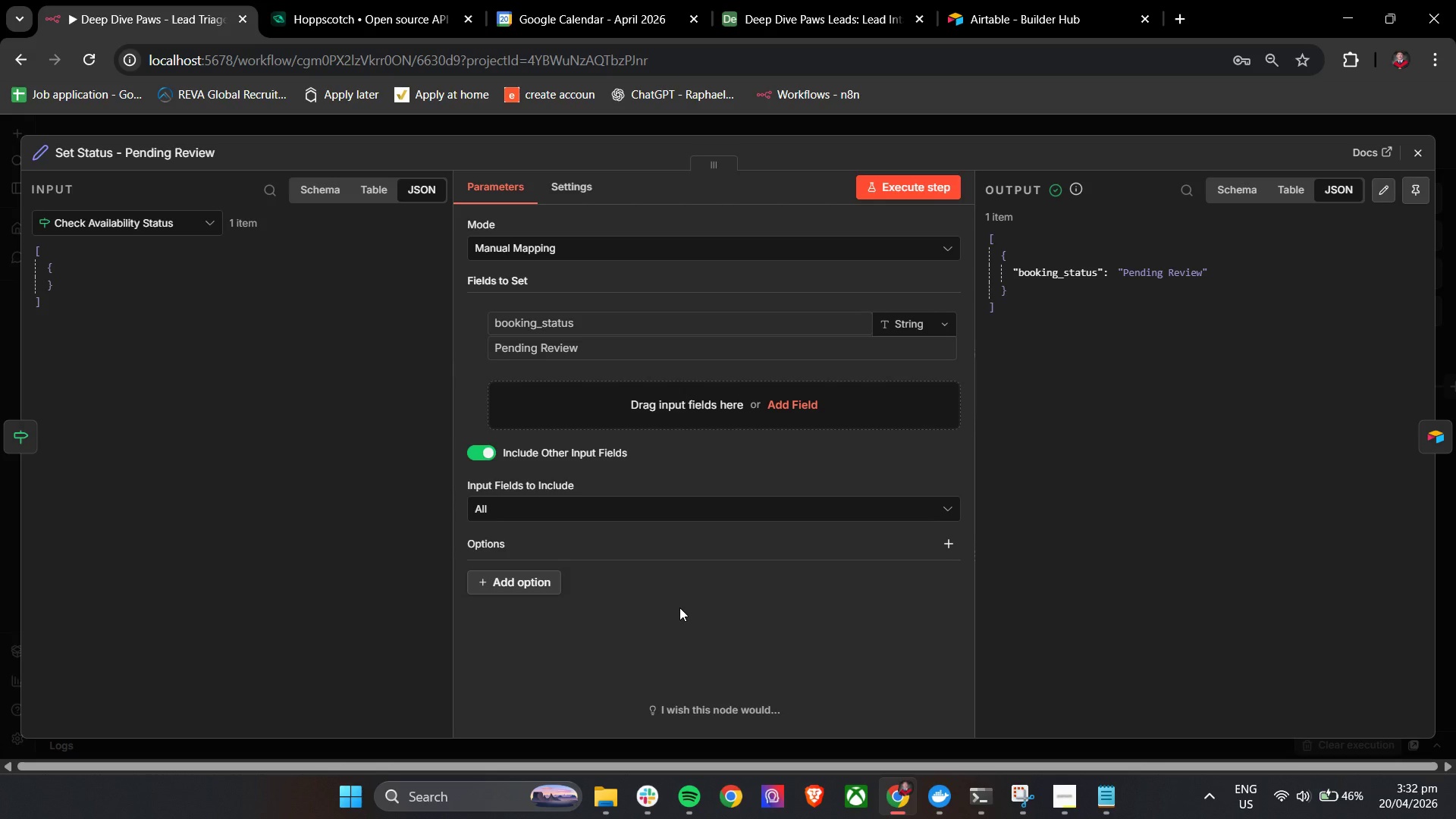 
left_click([1411, 155])
 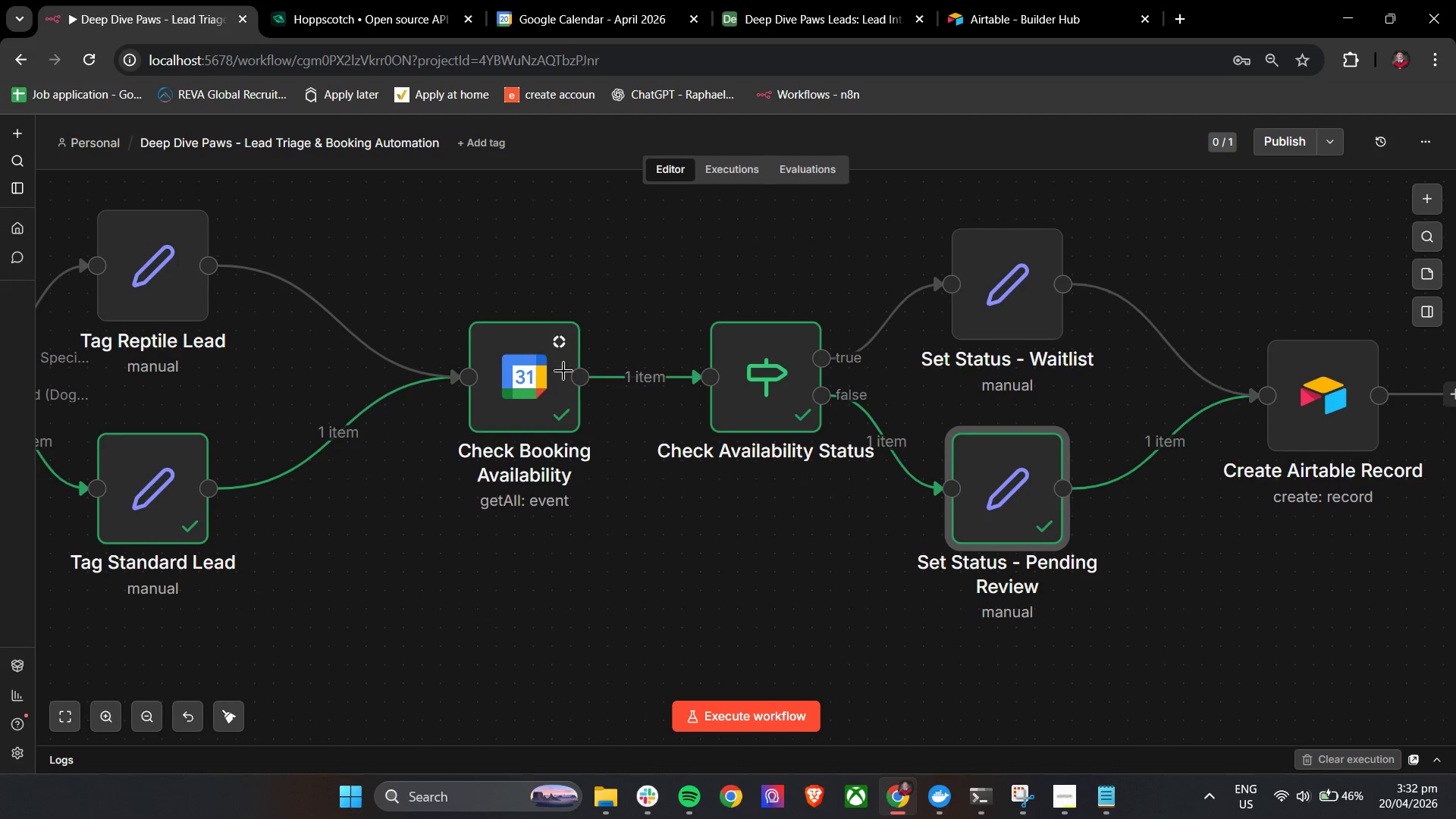 
double_click([520, 381])
 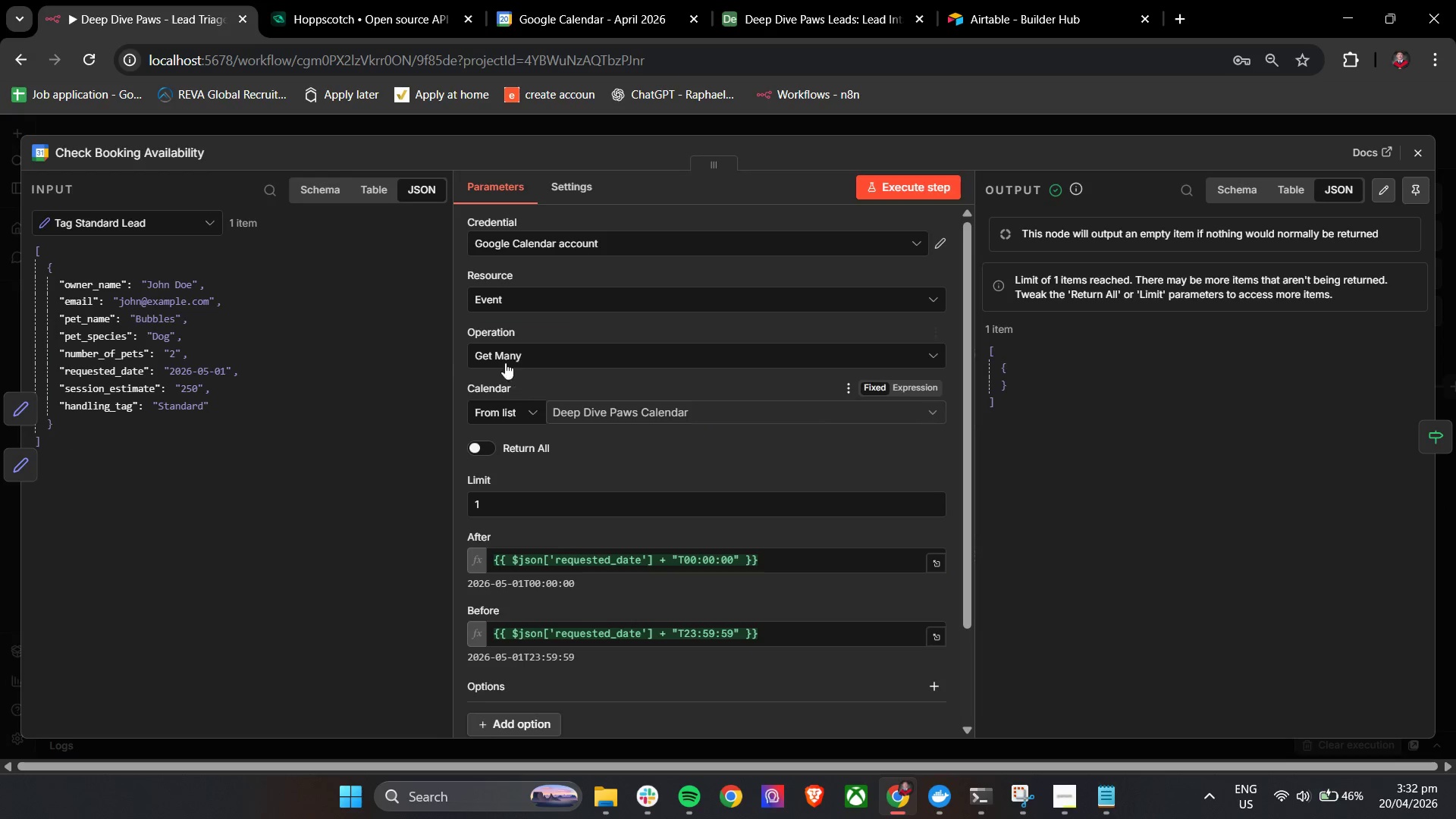 
left_click([315, 573])
 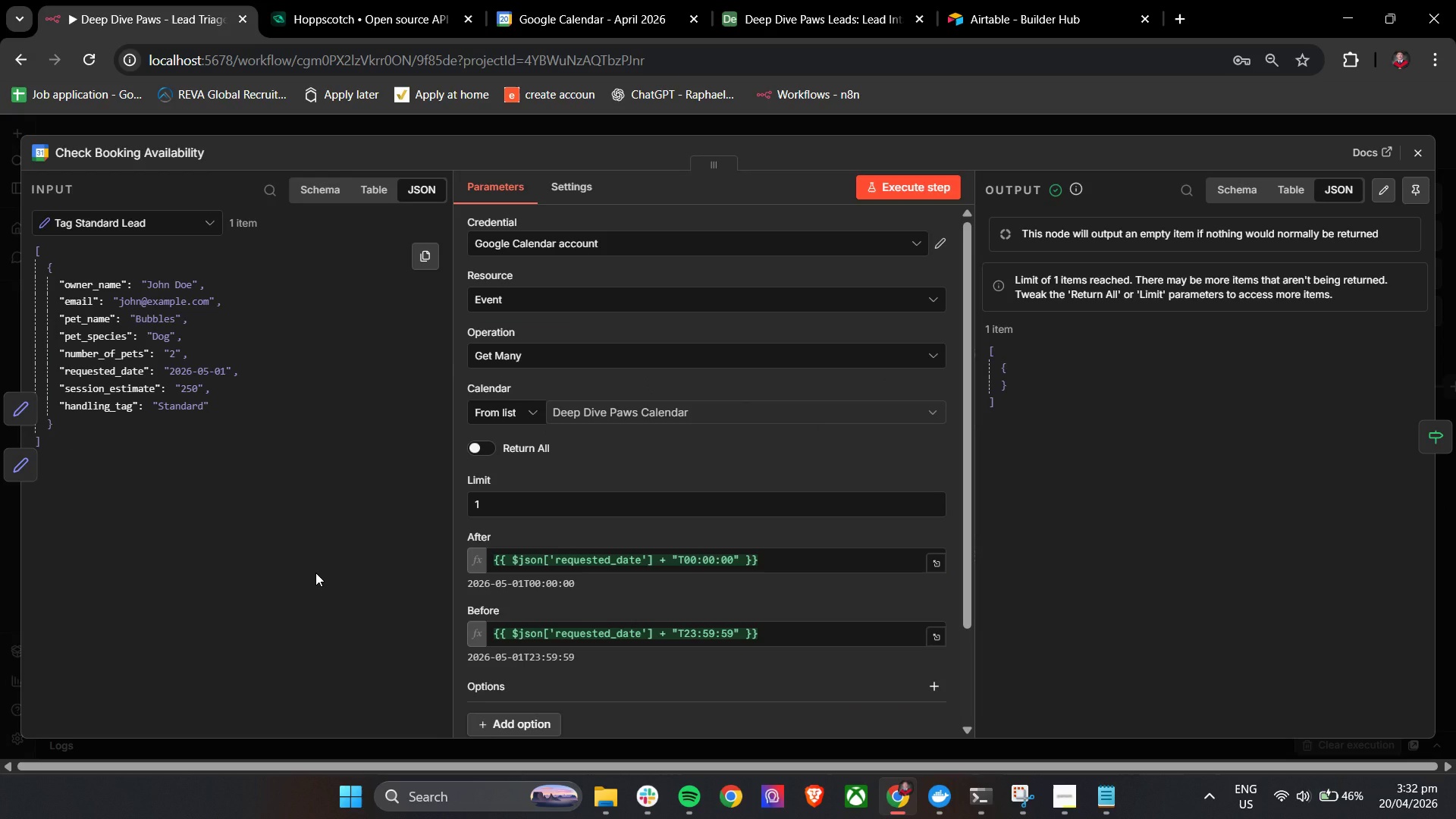 
wait(36.98)
 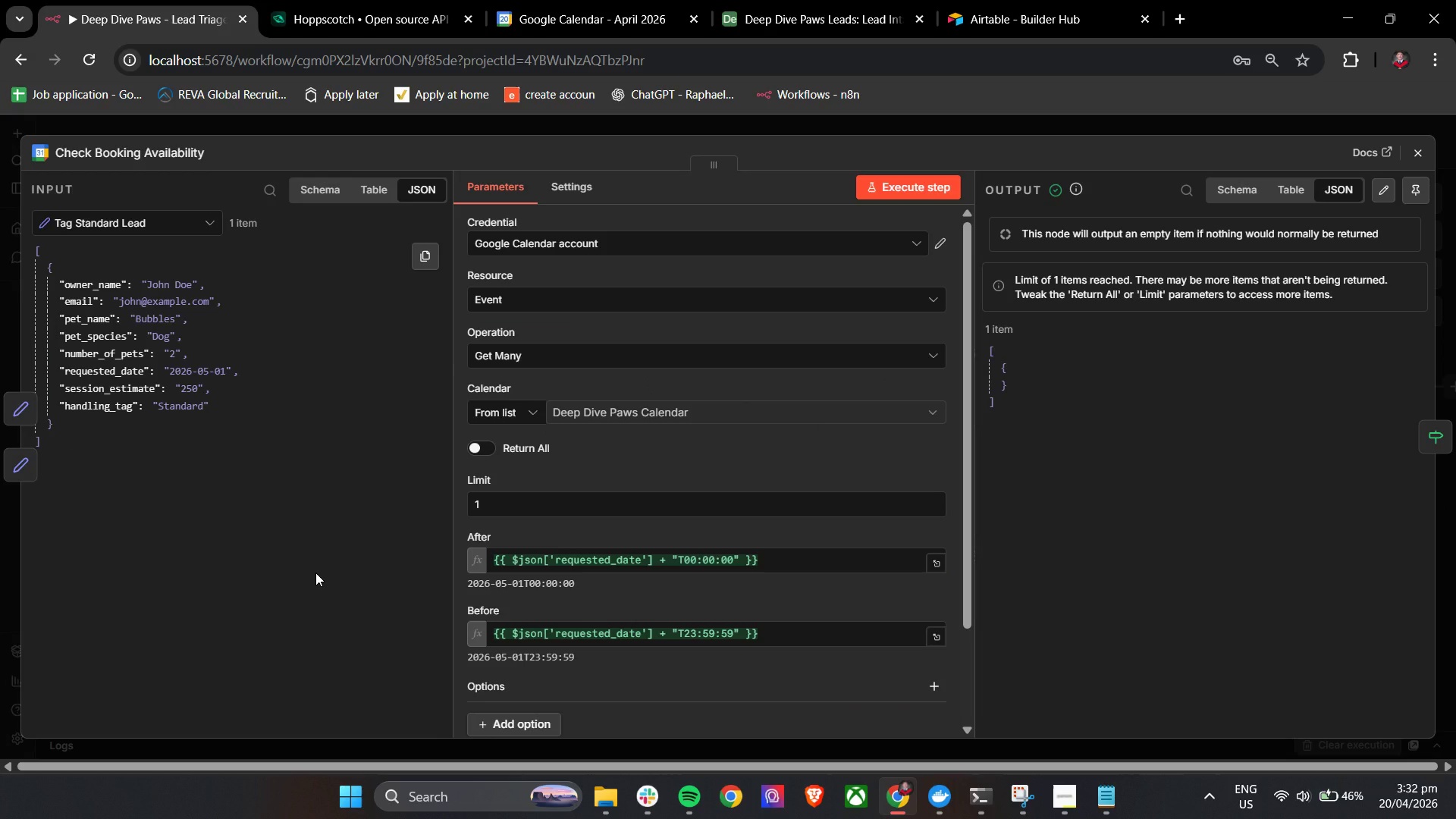 
left_click([1416, 157])
 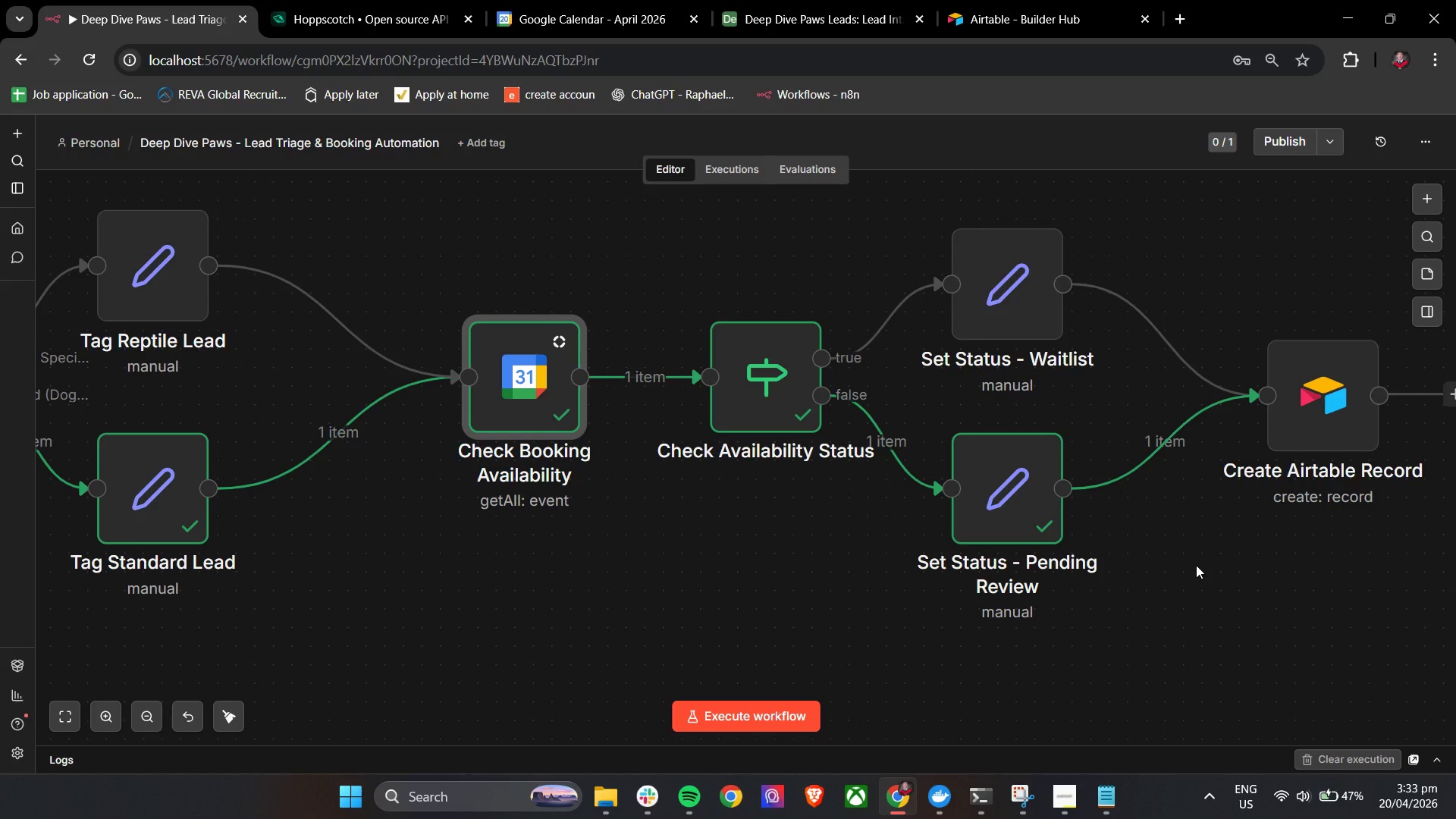 
wait(24.28)
 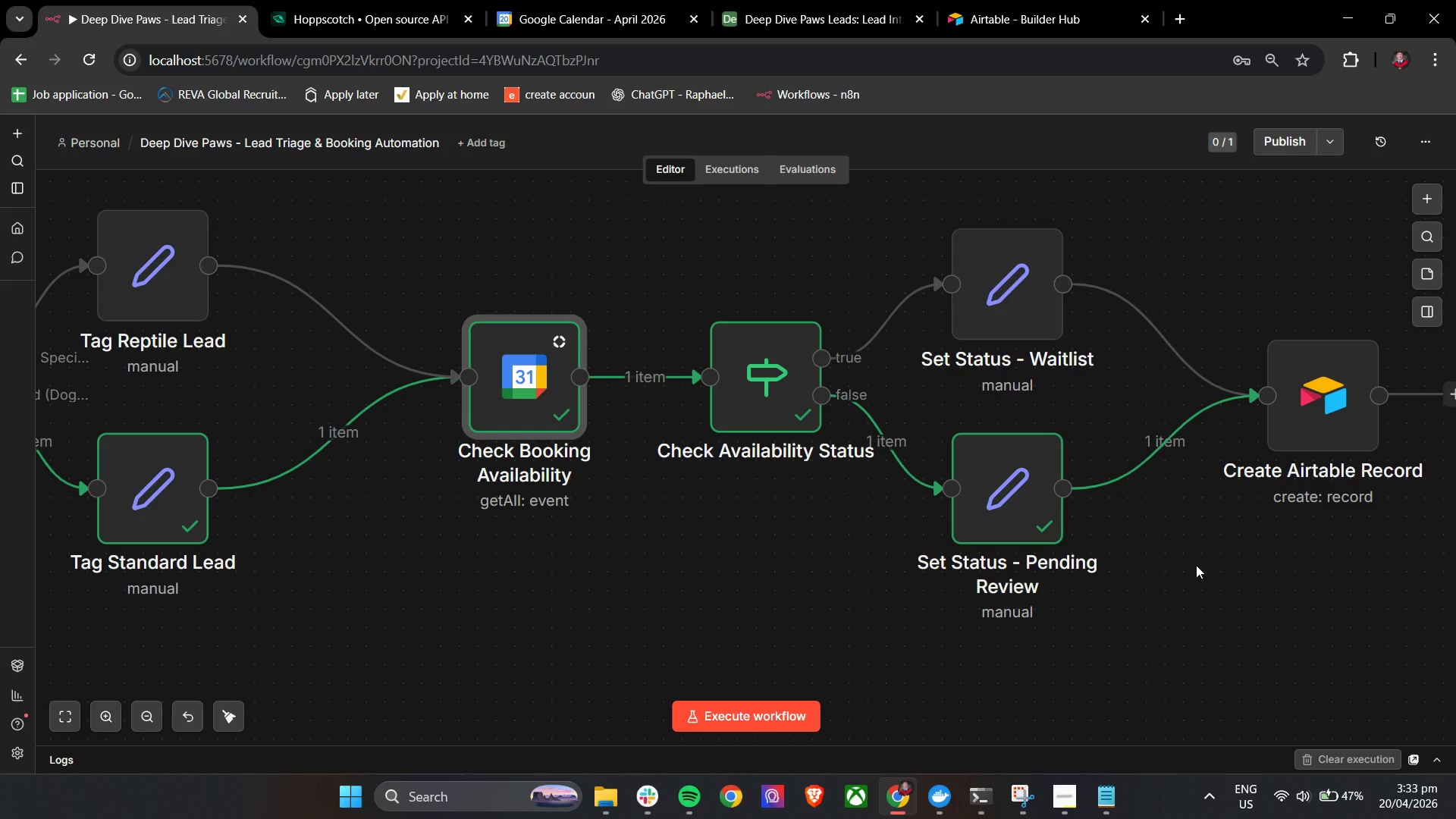 
hold_key(key=ControlLeft, duration=0.84)
scroll: coordinate [1196, 575], scroll_direction: down, amount: 4.0
 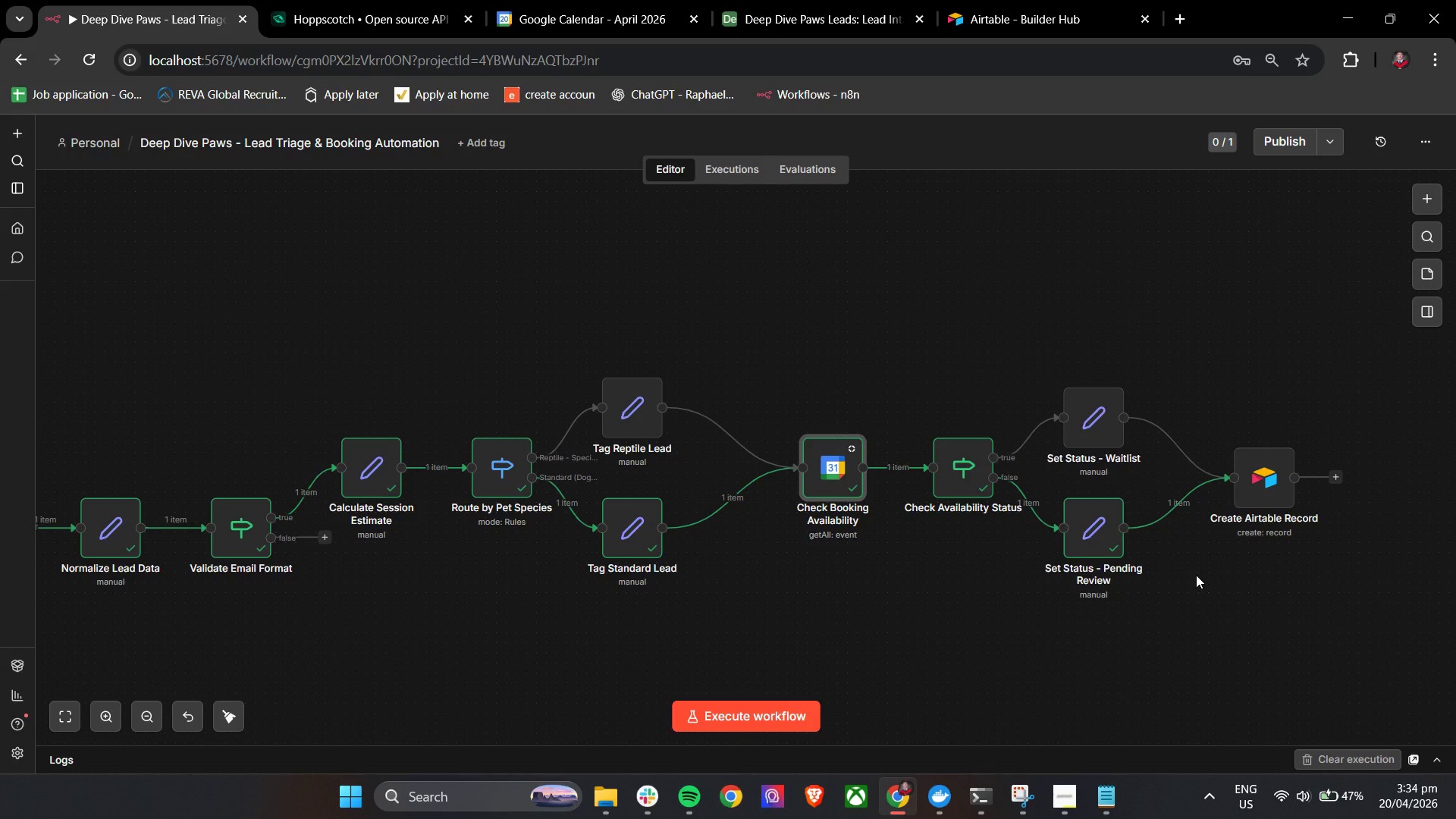 
wait(79.14)
 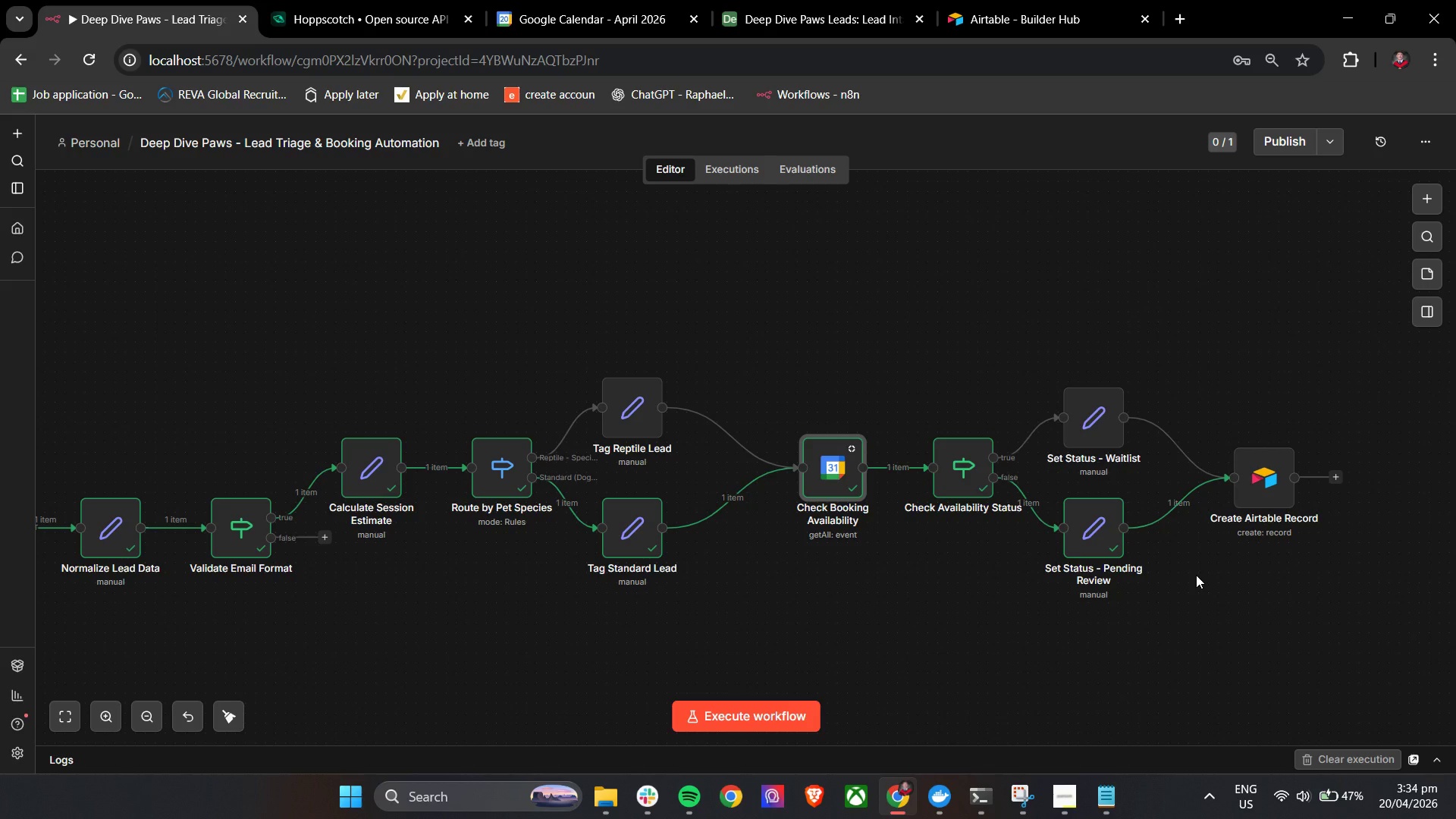 
double_click([968, 475])
 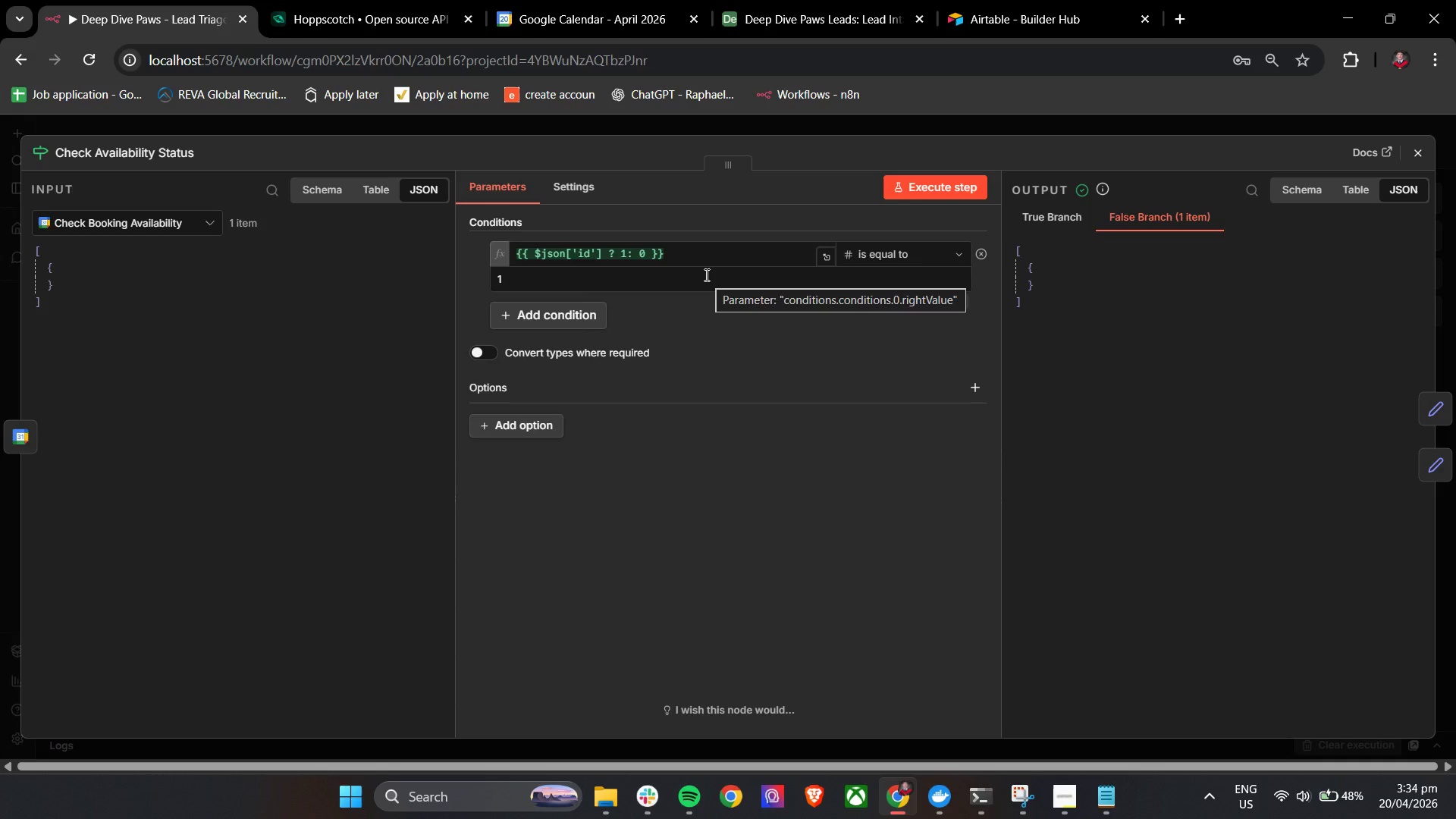 
wait(25.36)
 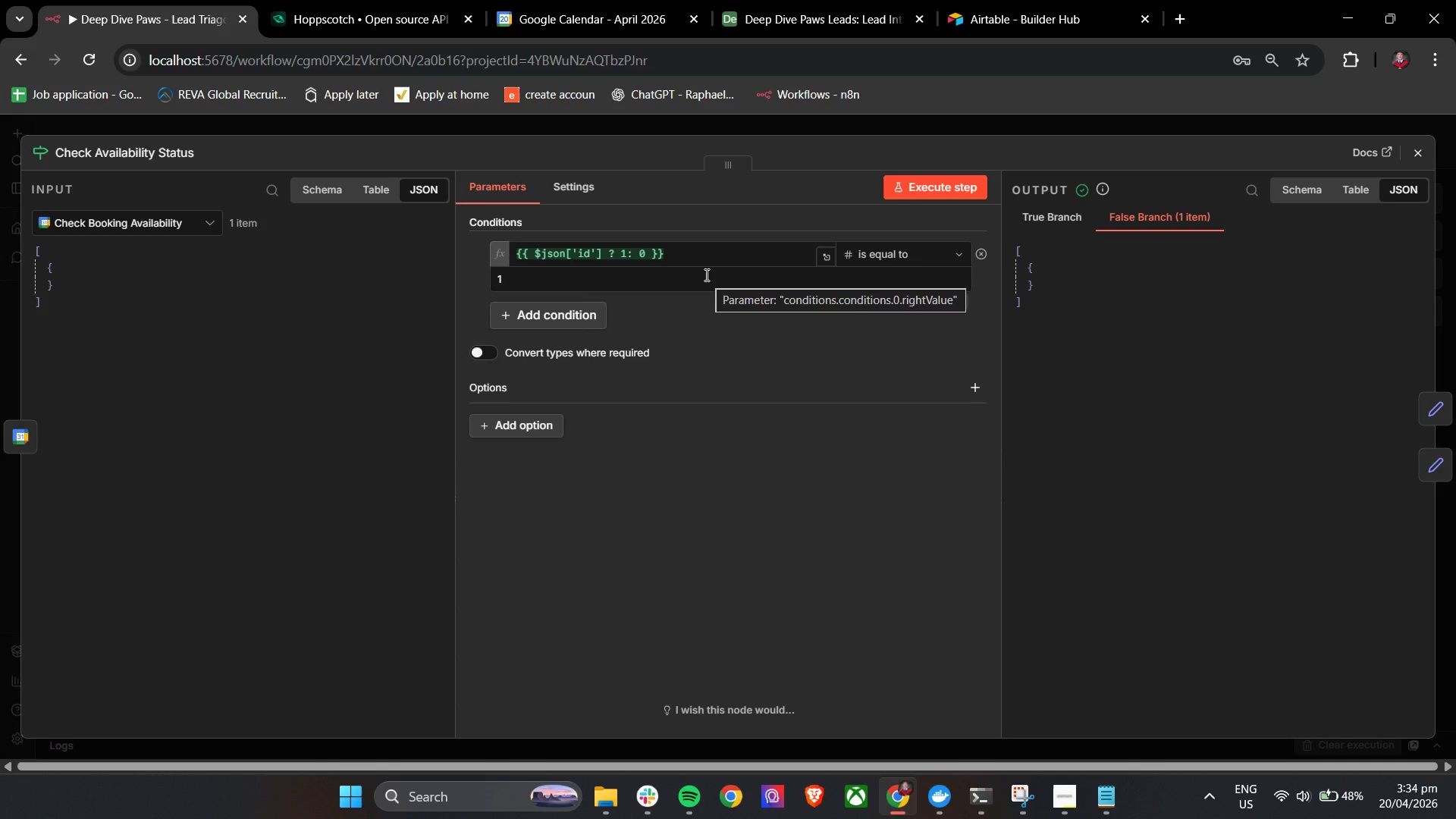 
left_click_drag(start_coordinate=[1416, 151], to_coordinate=[1414, 155])
 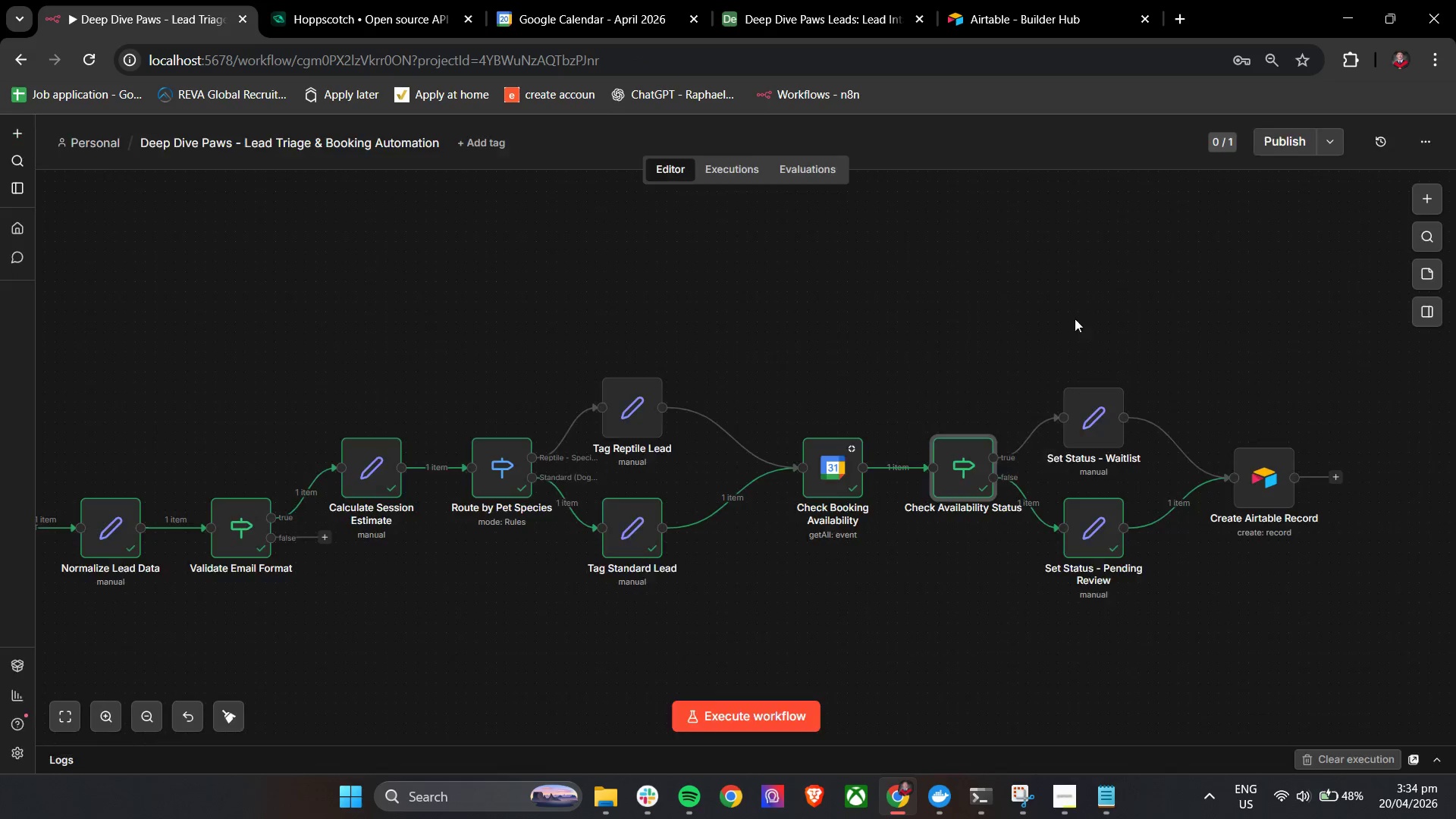 
hold_key(key=ControlLeft, duration=3.12)
left_click_drag(start_coordinate=[517, 573], to_coordinate=[546, 576])
 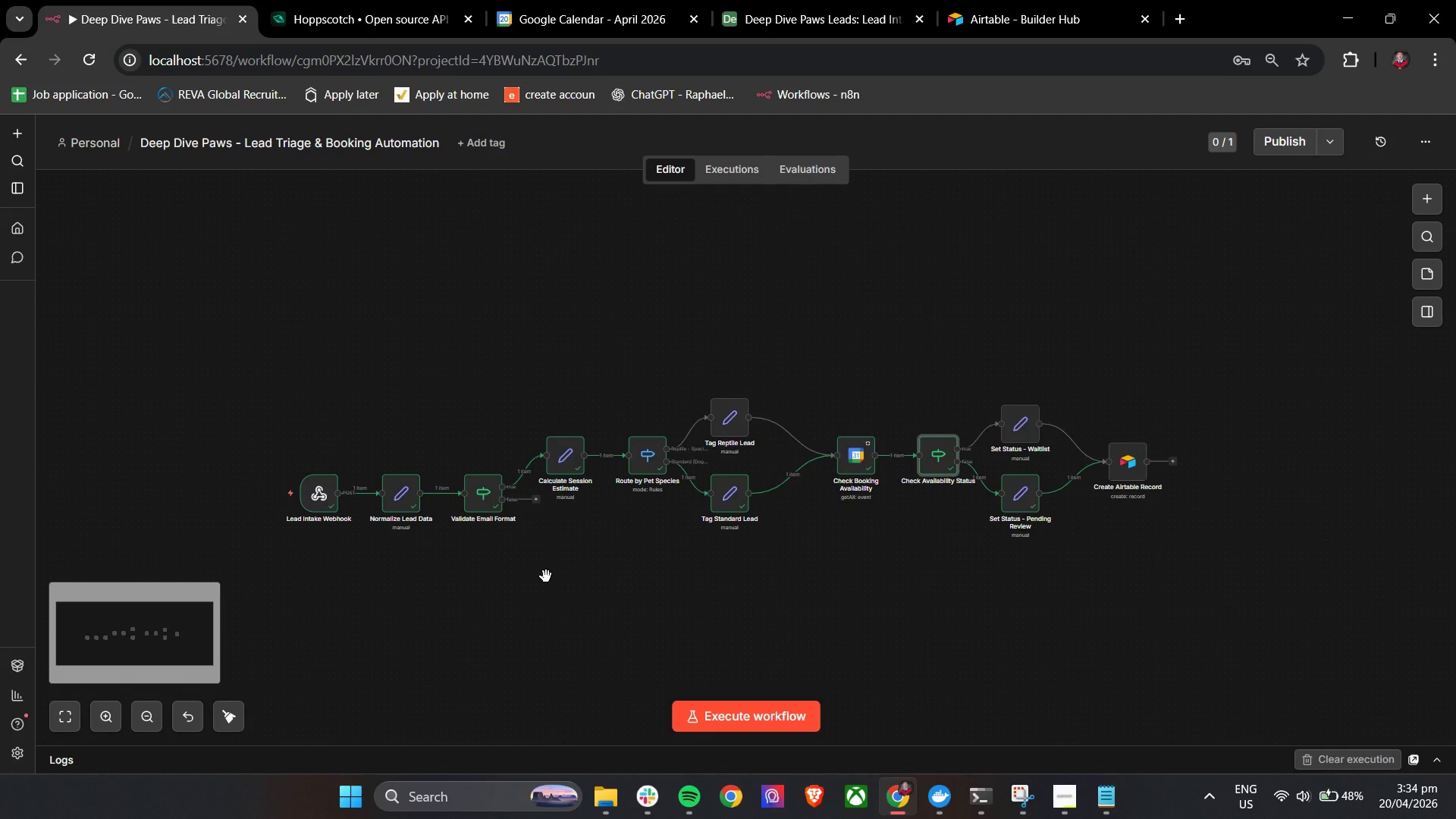 
scroll: coordinate [817, 425], scroll_direction: down, amount: 3.0
 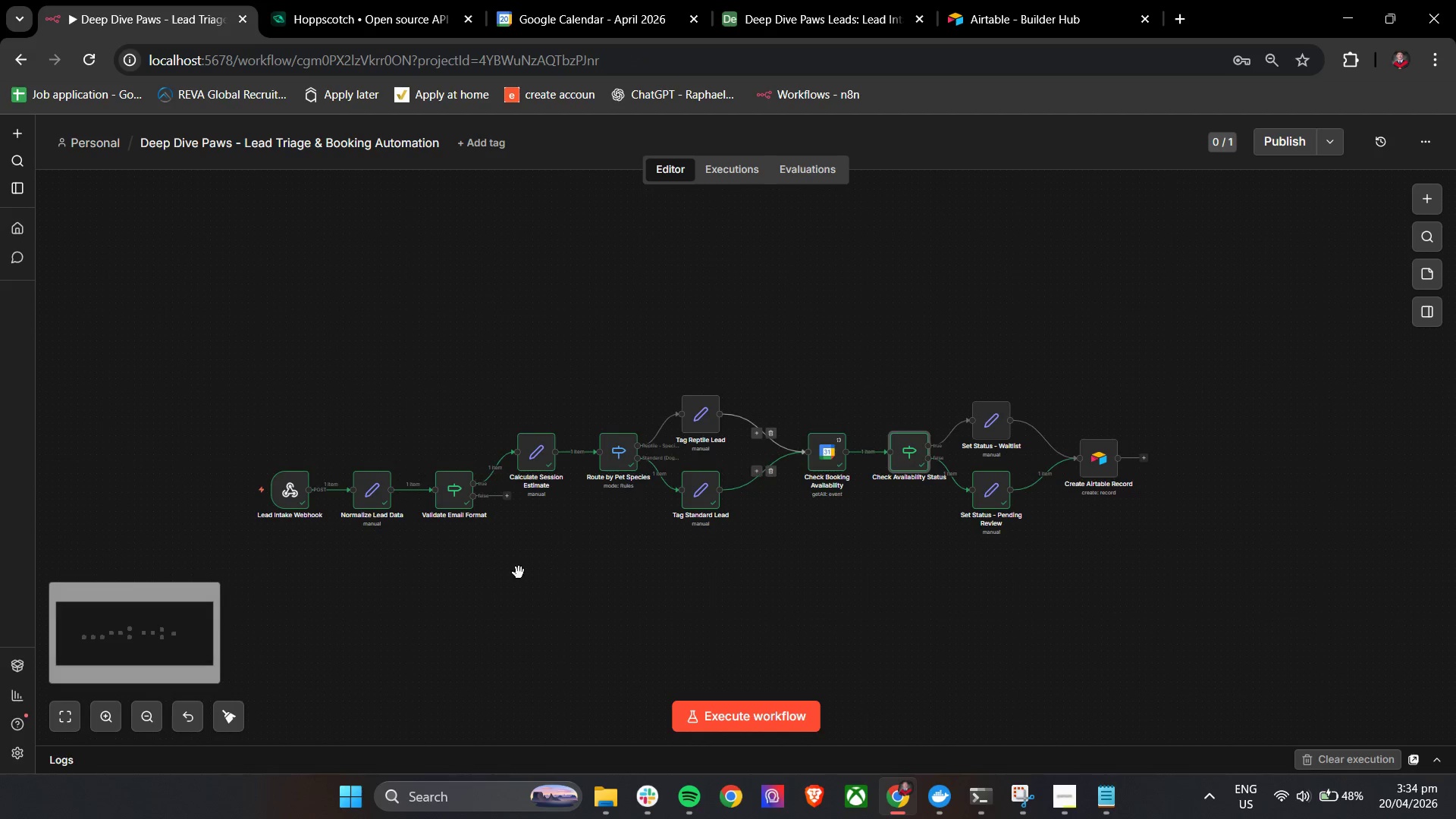 
scroll: coordinate [546, 576], scroll_direction: up, amount: 3.0
 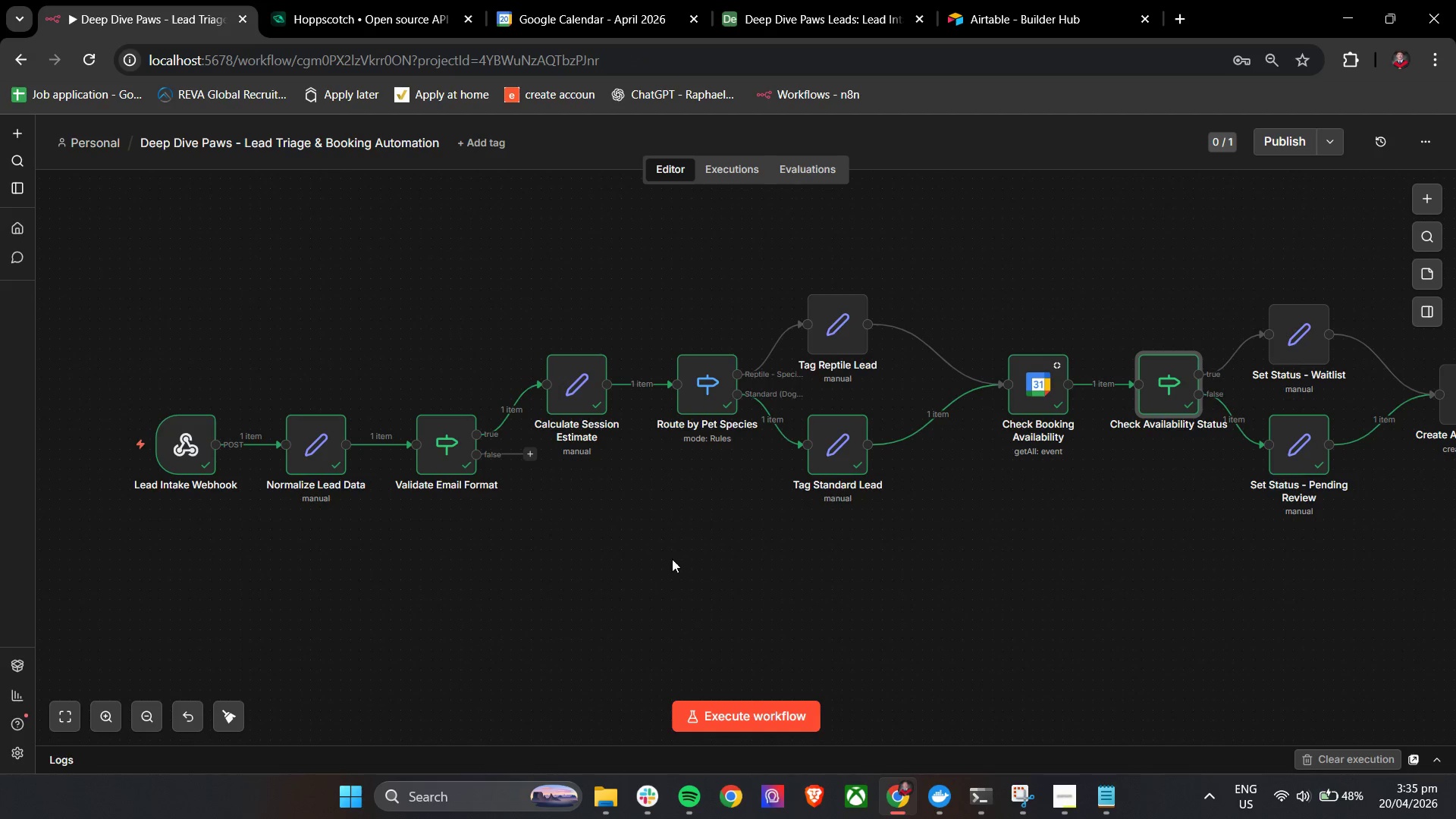 
hold_key(key=ControlLeft, duration=0.81)
left_click_drag(start_coordinate=[1051, 527], to_coordinate=[981, 530])
 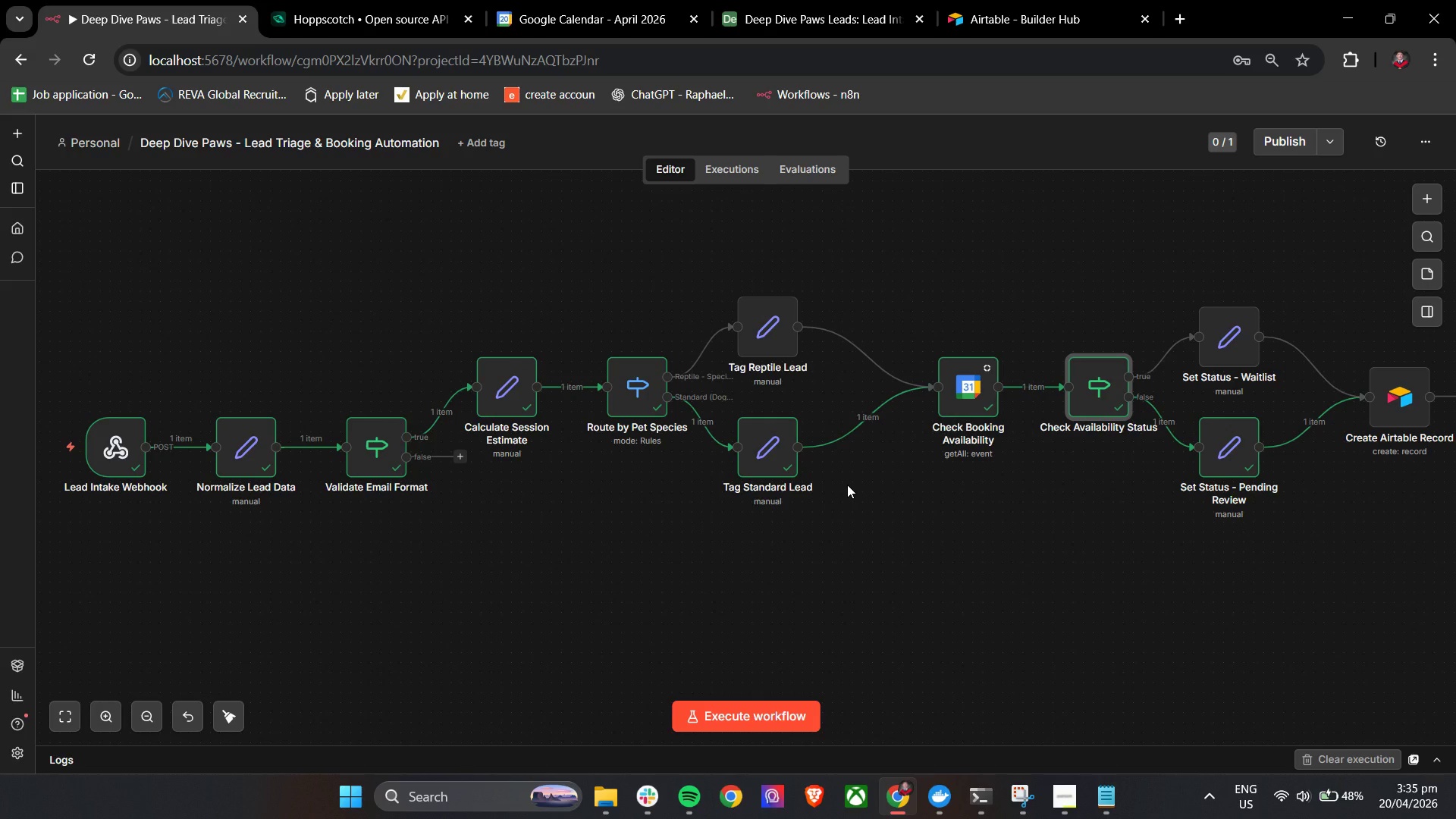 
wait(12.59)
 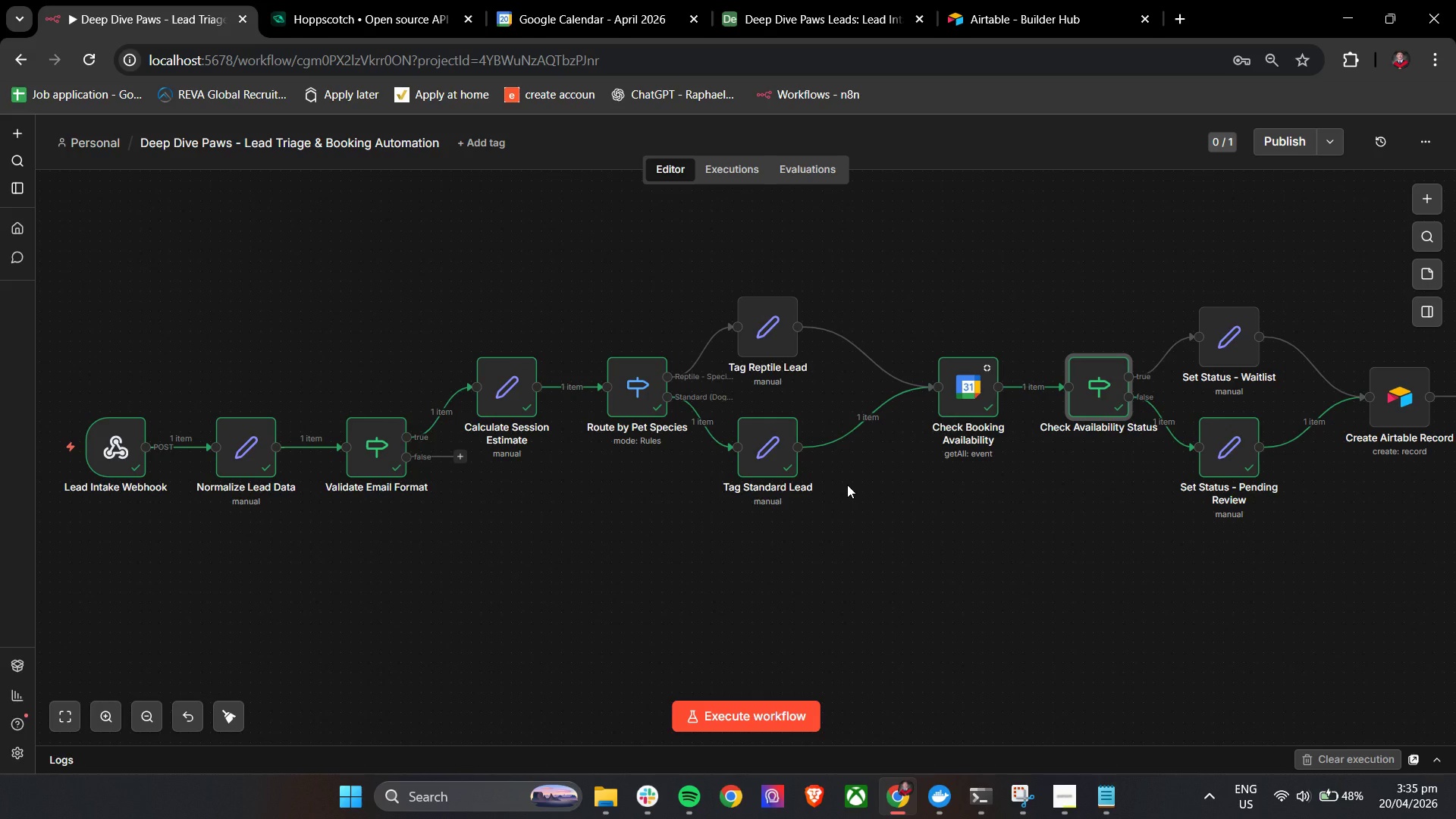 
hold_key(key=ControlLeft, duration=2.44)
left_click_drag(start_coordinate=[1044, 498], to_coordinate=[742, 513])
 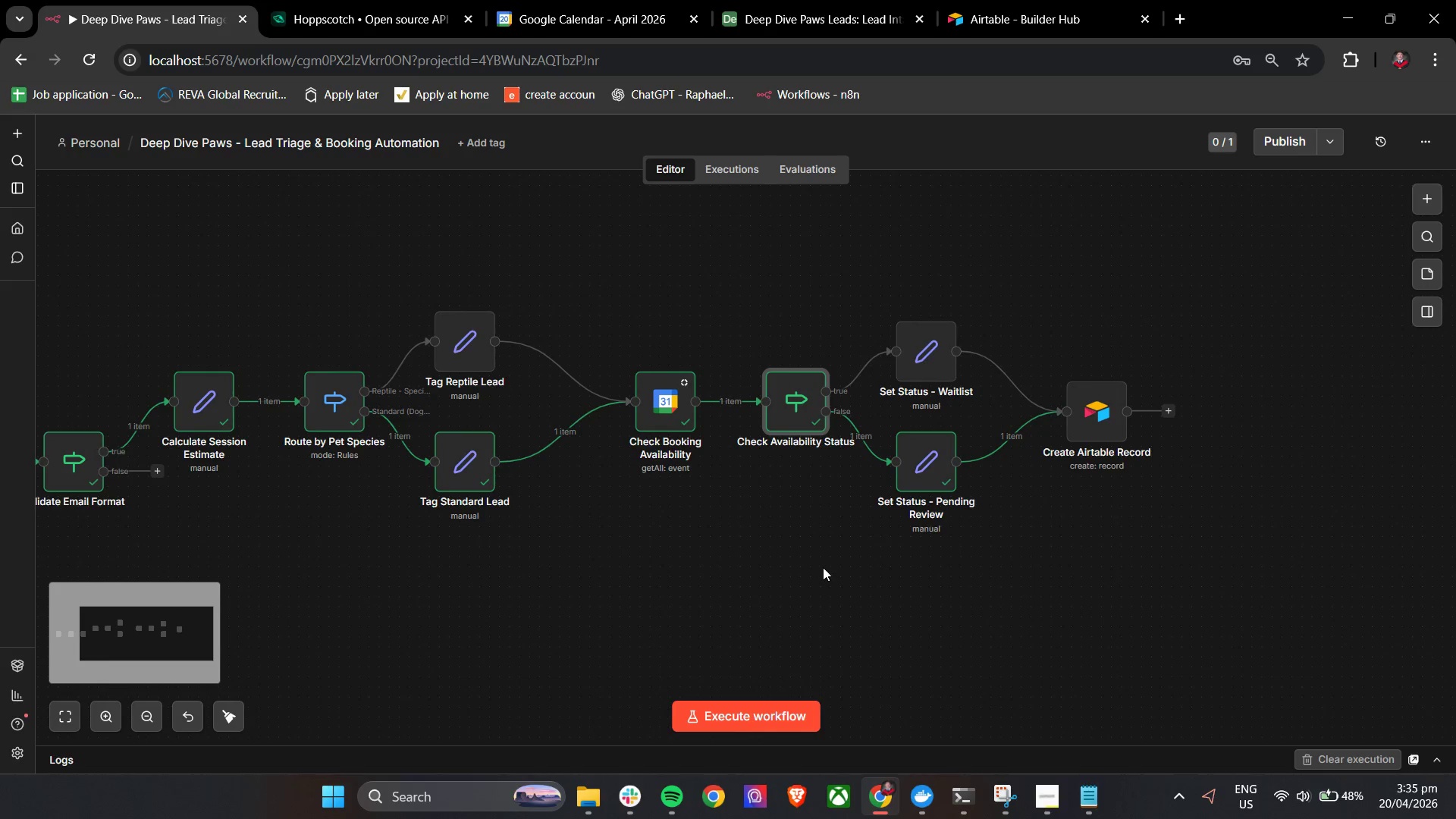 
hold_key(key=ControlLeft, duration=0.95)
scroll: coordinate [790, 411], scroll_direction: up, amount: 4.0